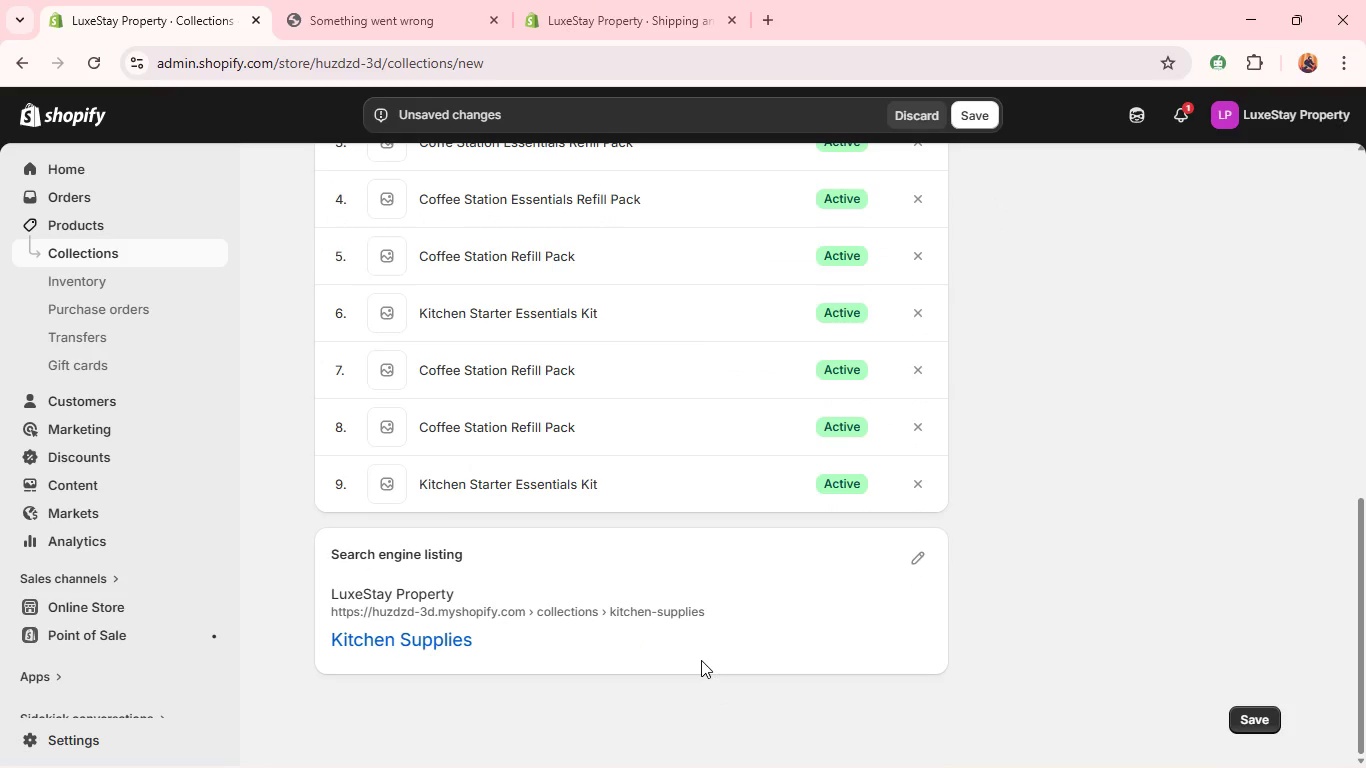 
left_click([965, 124])
 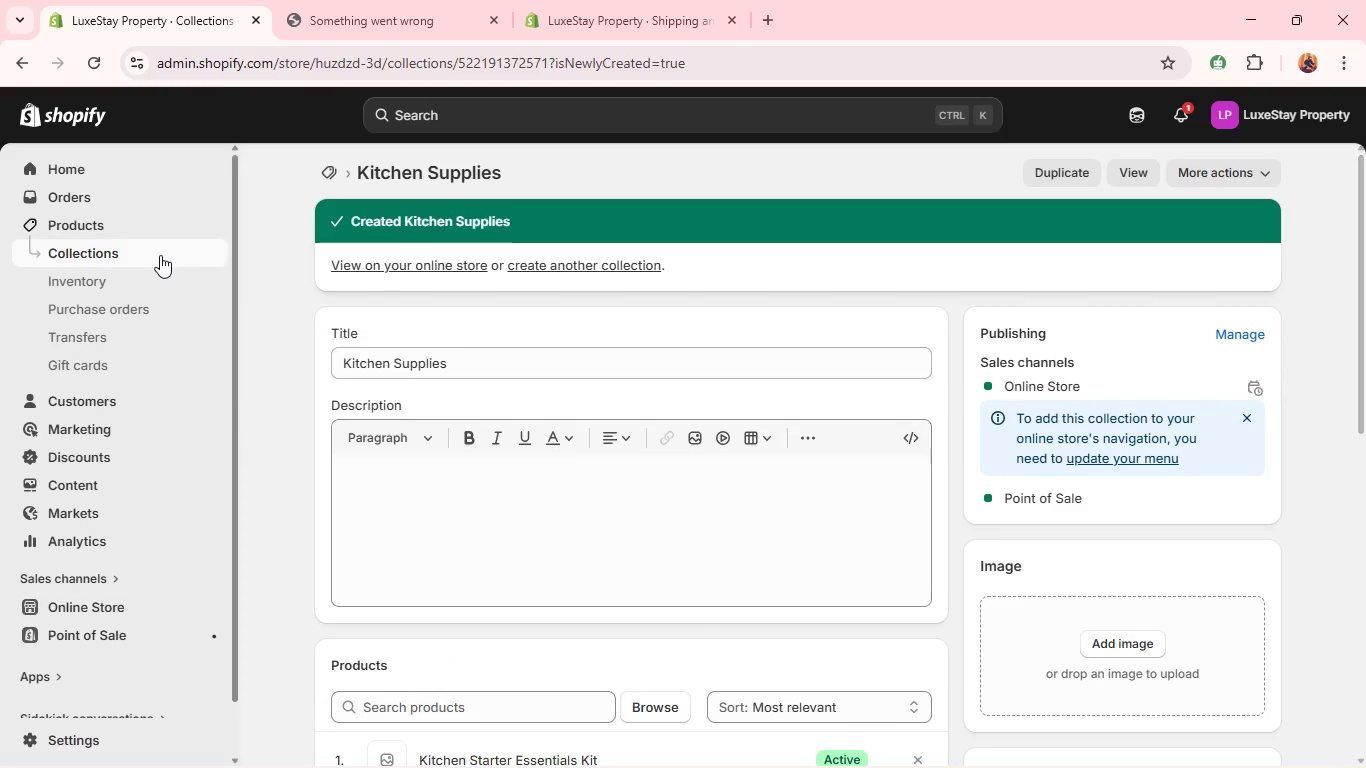 
wait(5.61)
 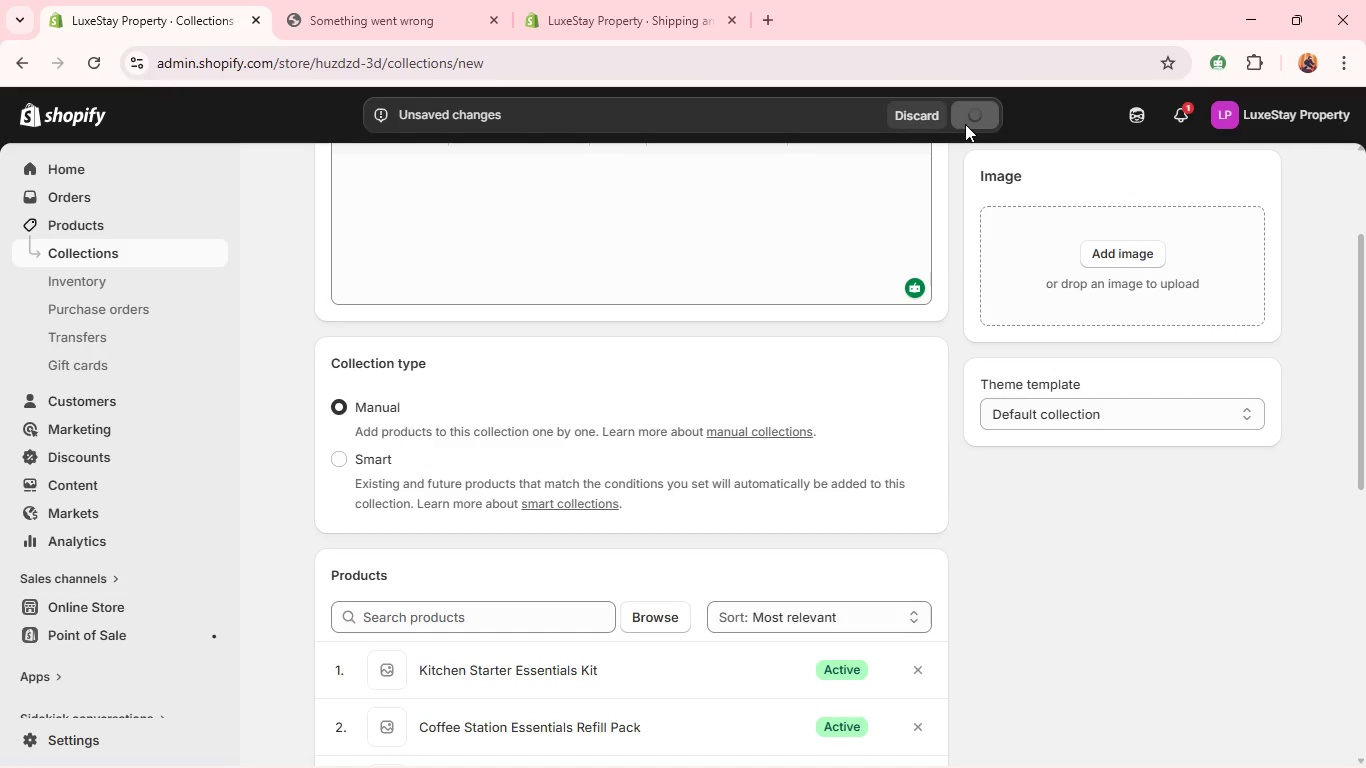 
left_click([160, 255])
 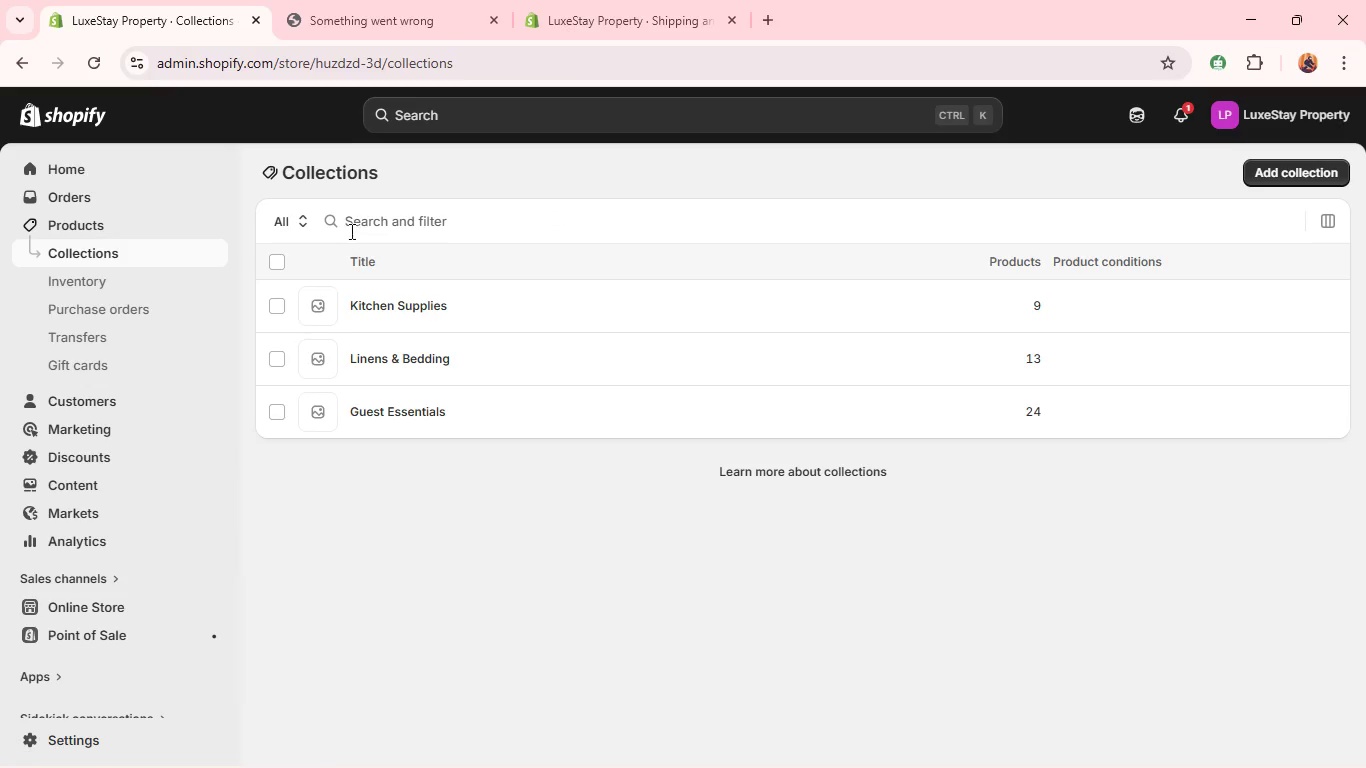 
wait(7.67)
 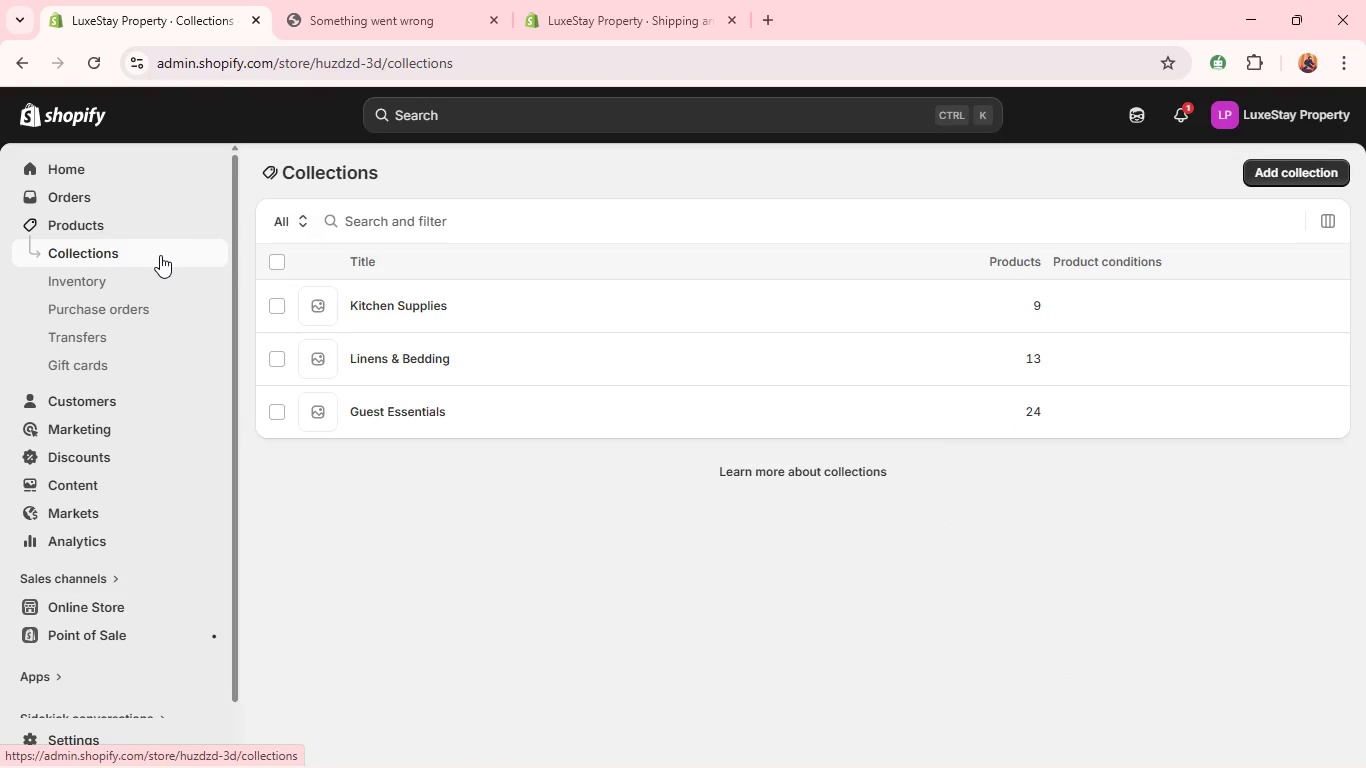 
left_click([1277, 182])
 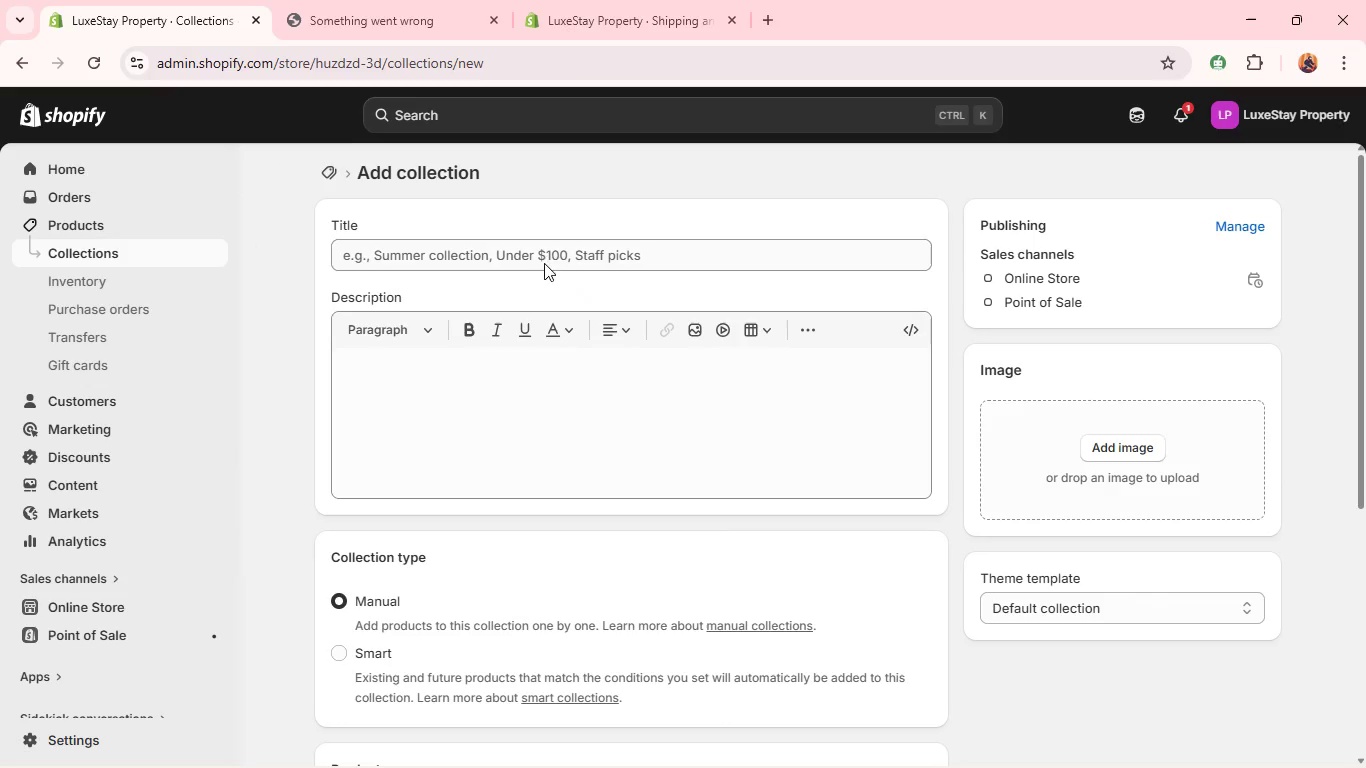 
left_click([526, 257])
 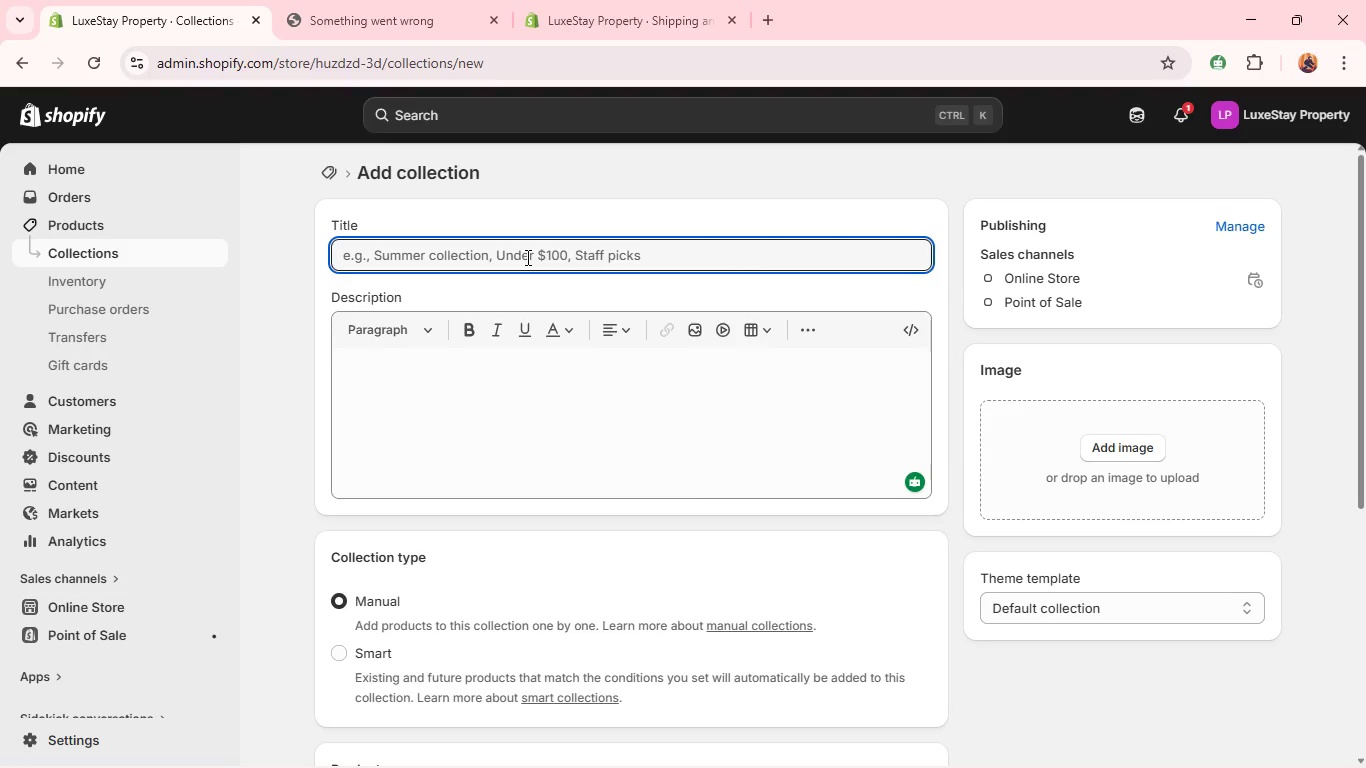 
wait(5.12)
 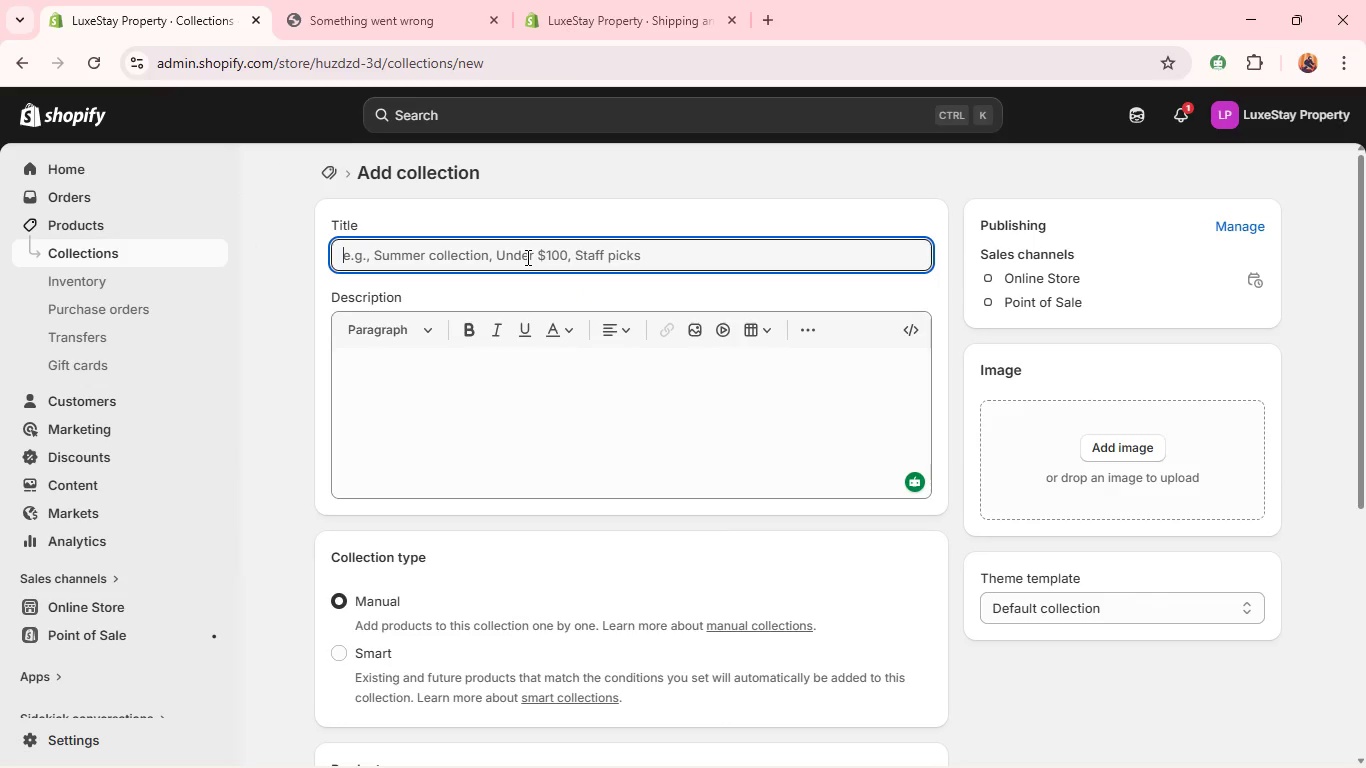 
type(Cleanij)
key(Backspace)
type(ng Supplies)
 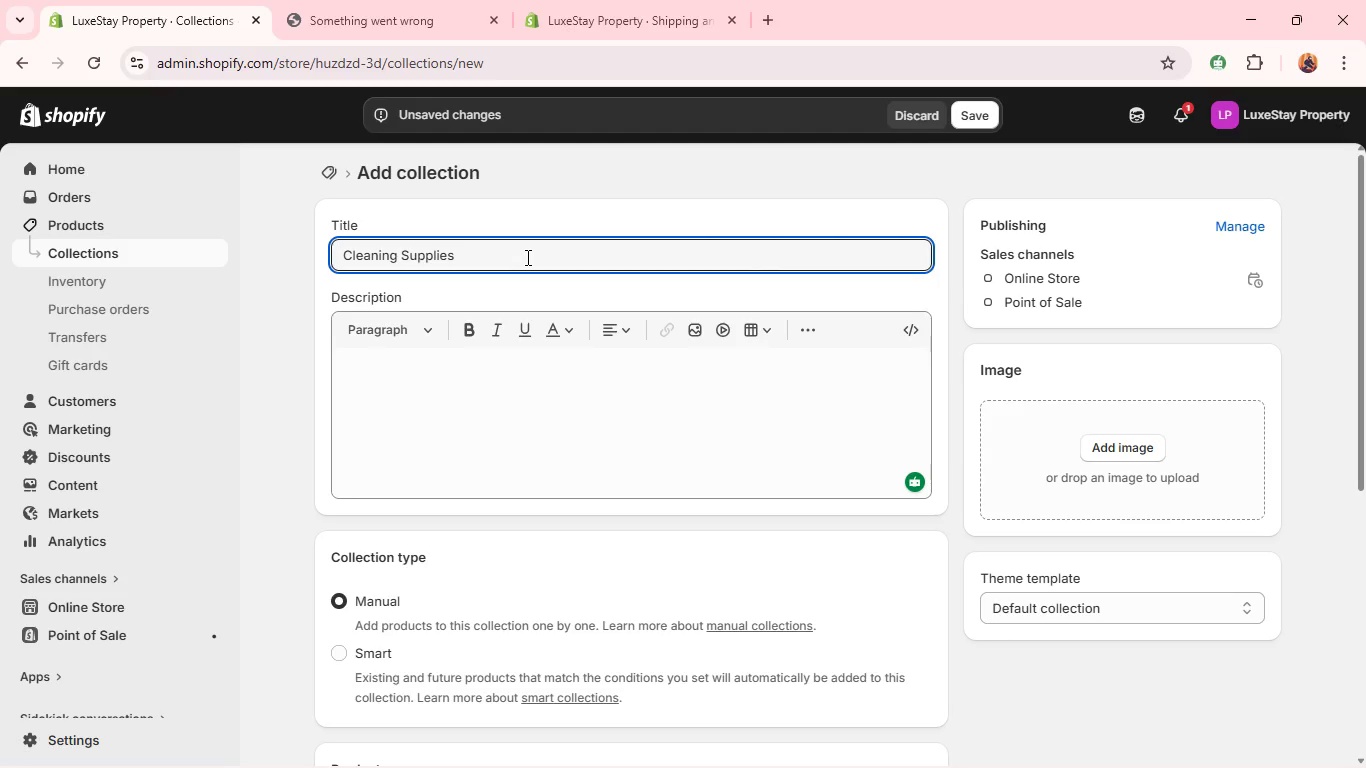 
key(Control+A)
 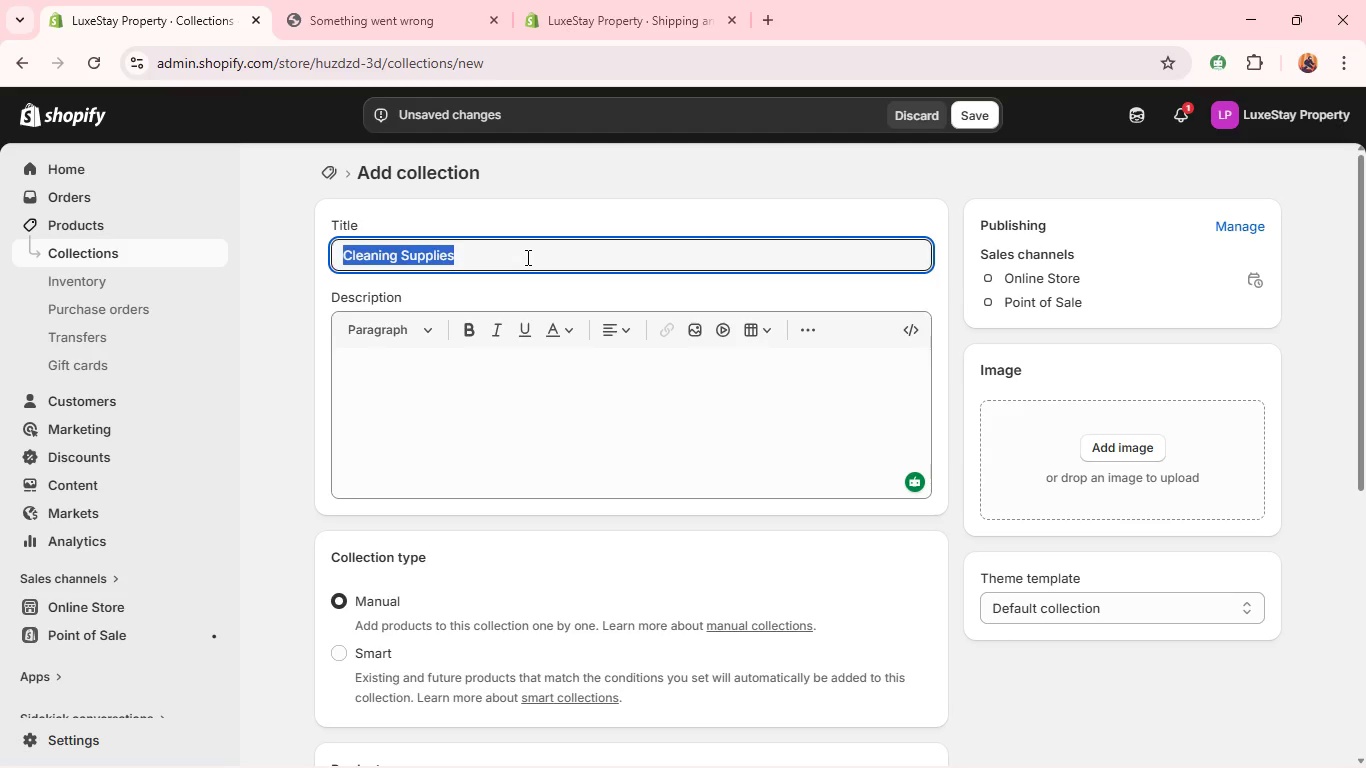 
key(Control+C)
 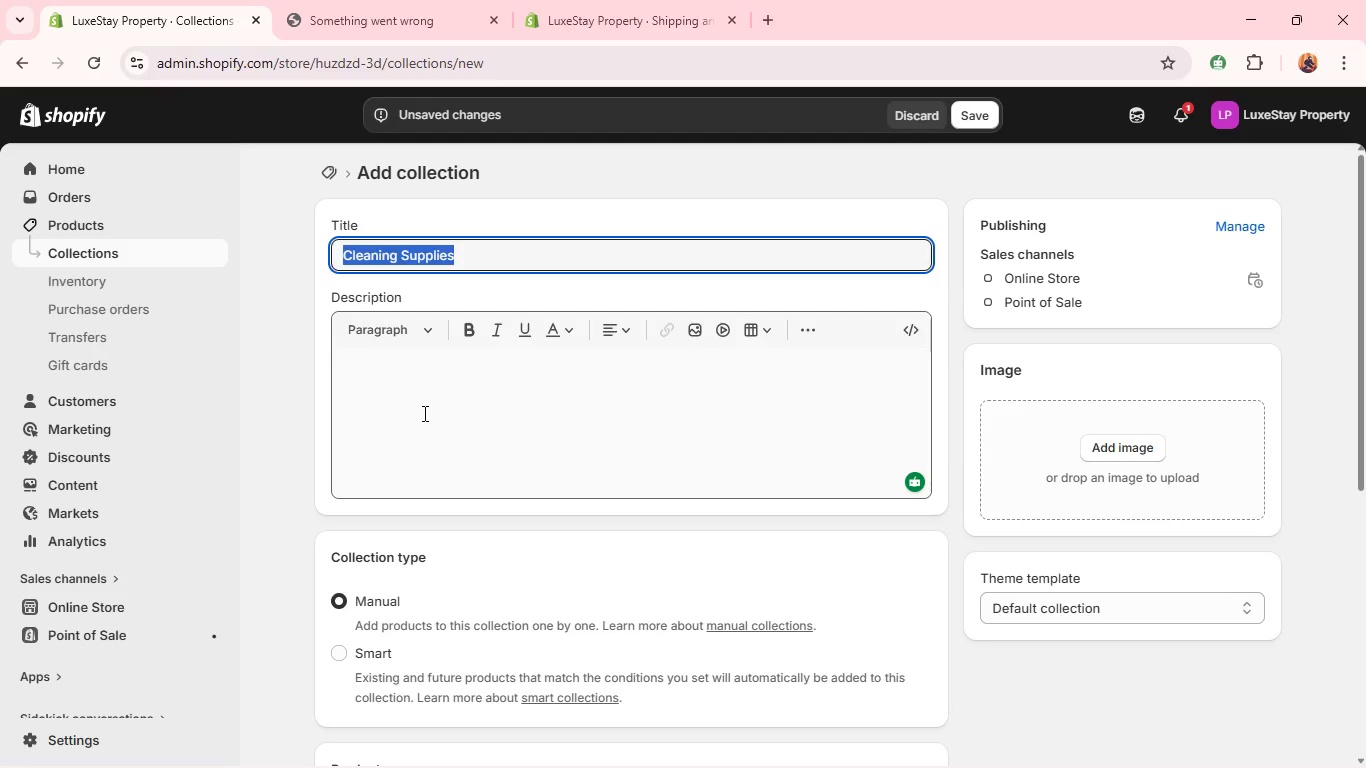 
left_click([423, 413])
 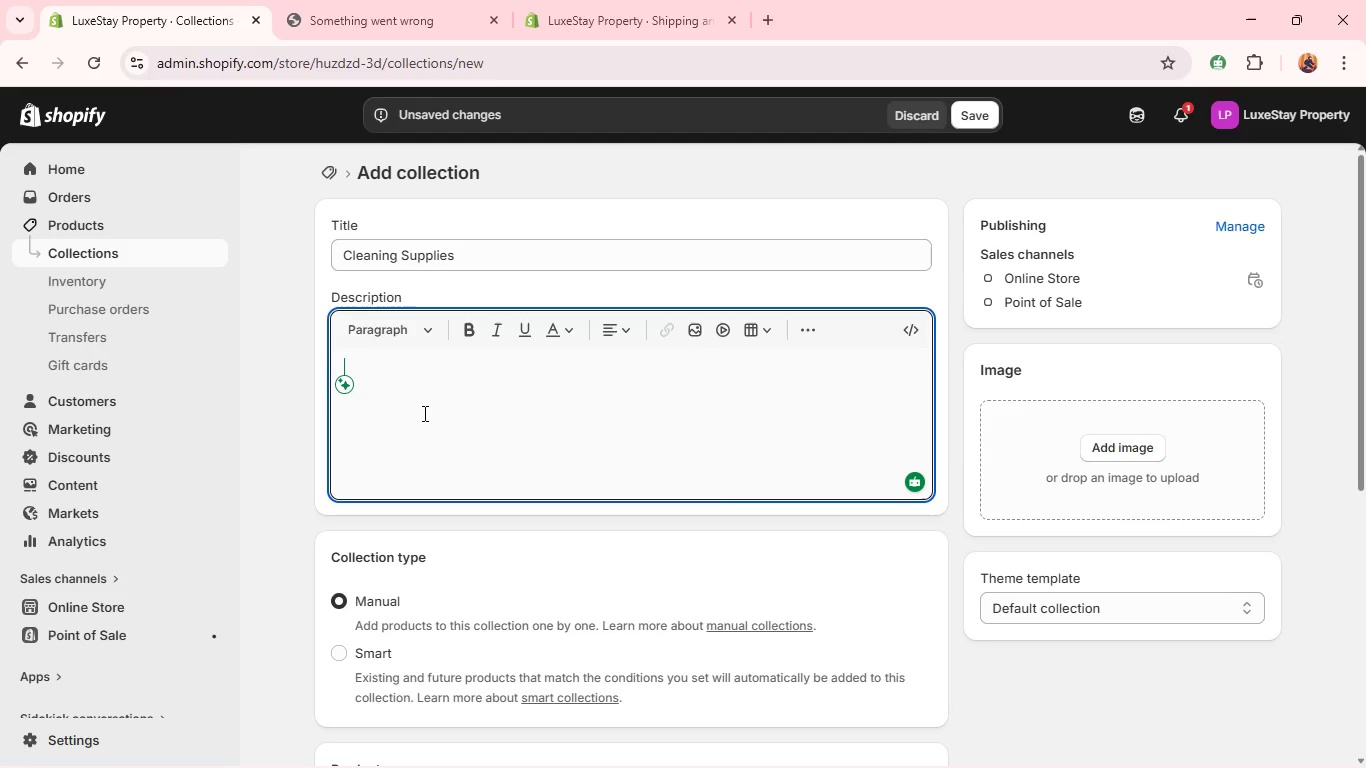 
key(Control+V)
 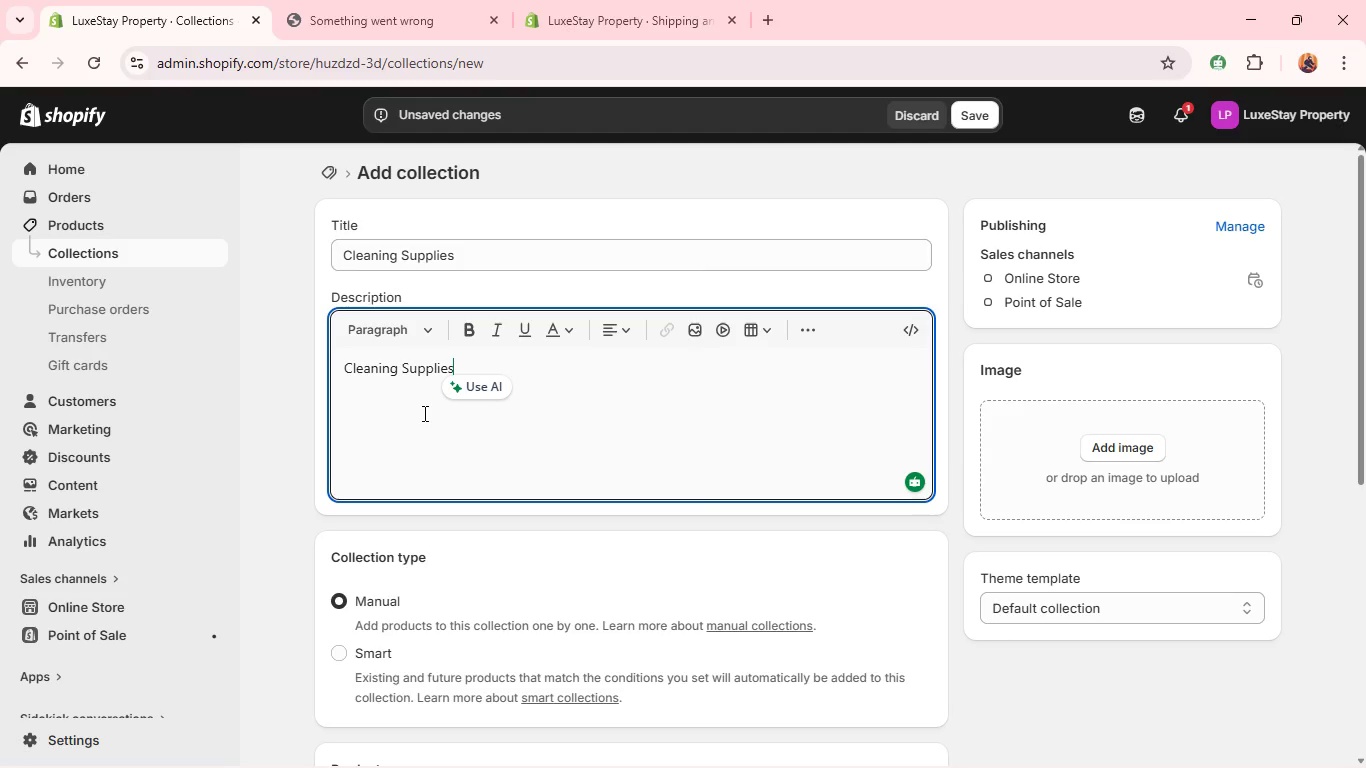 
wait(6.61)
 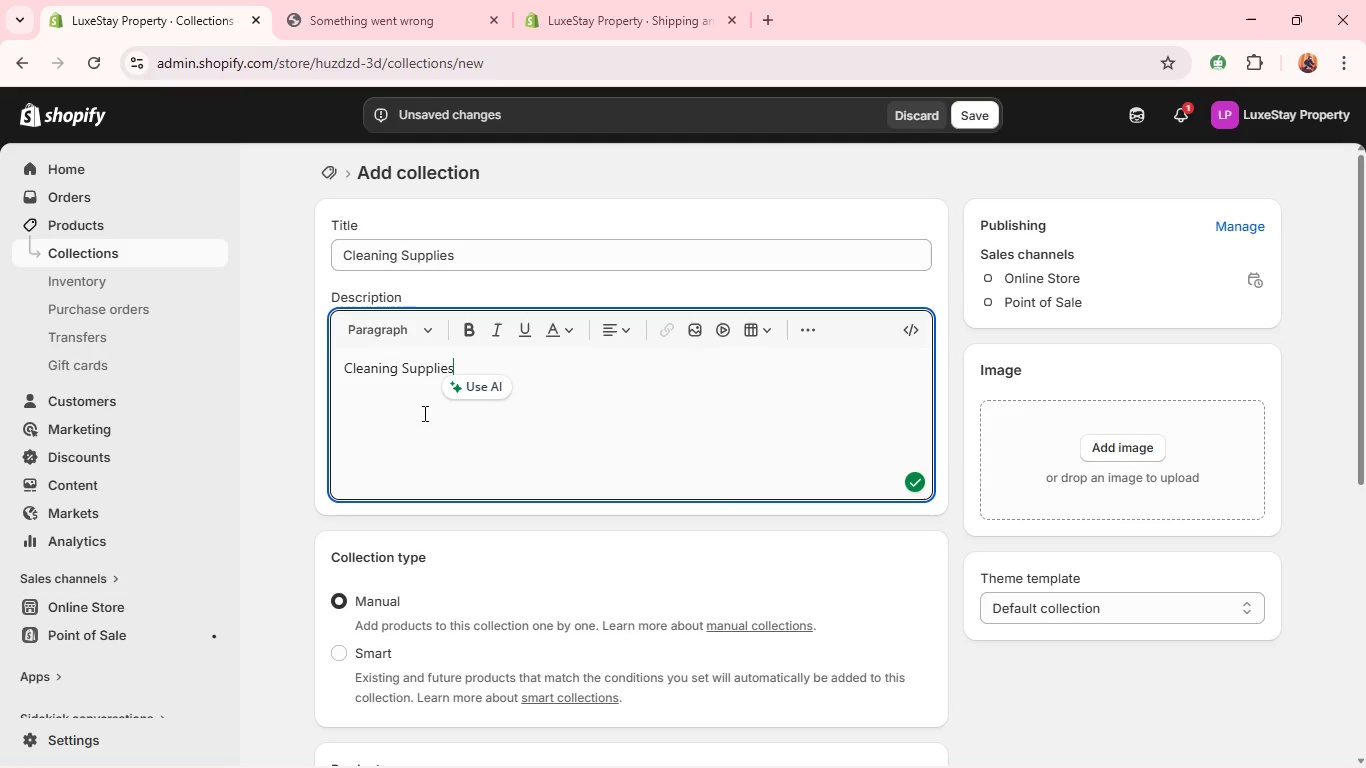 
key(Control+A)
 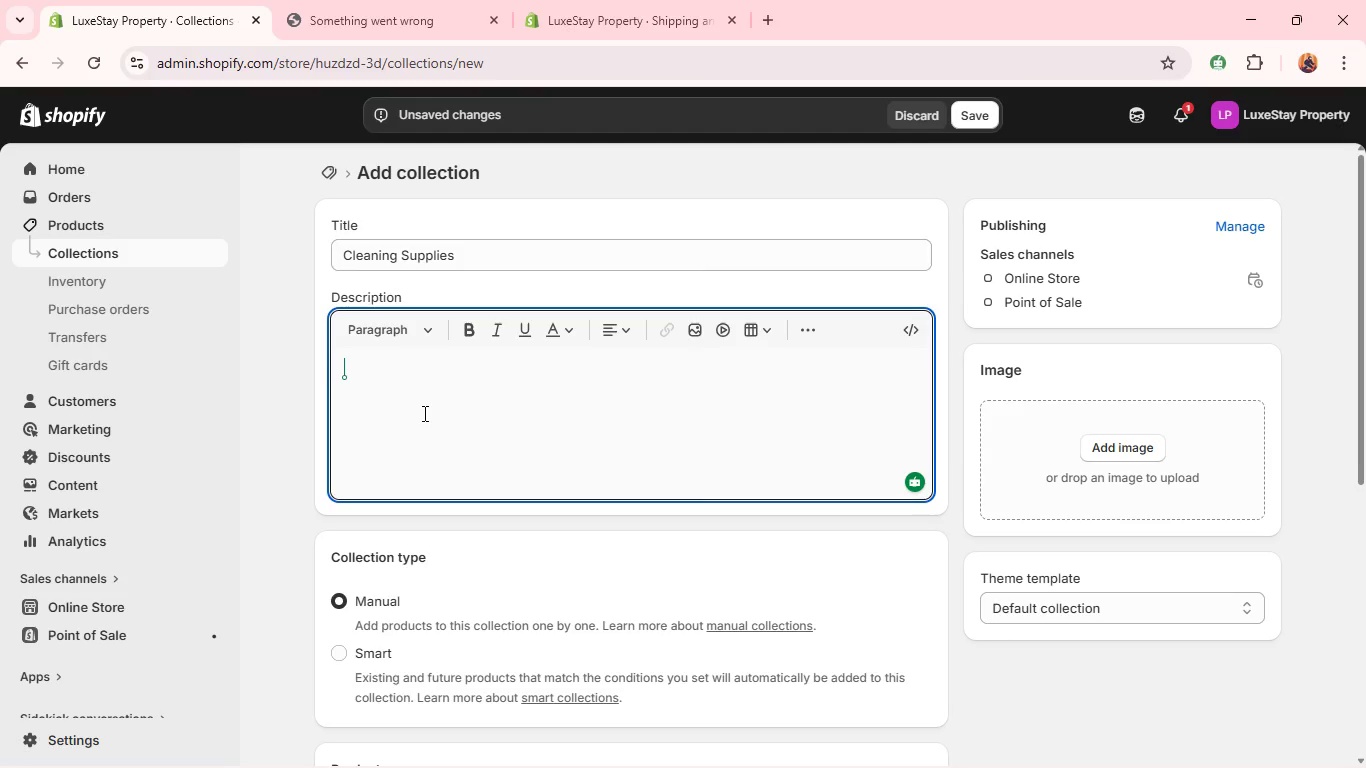 
key(Backspace)
 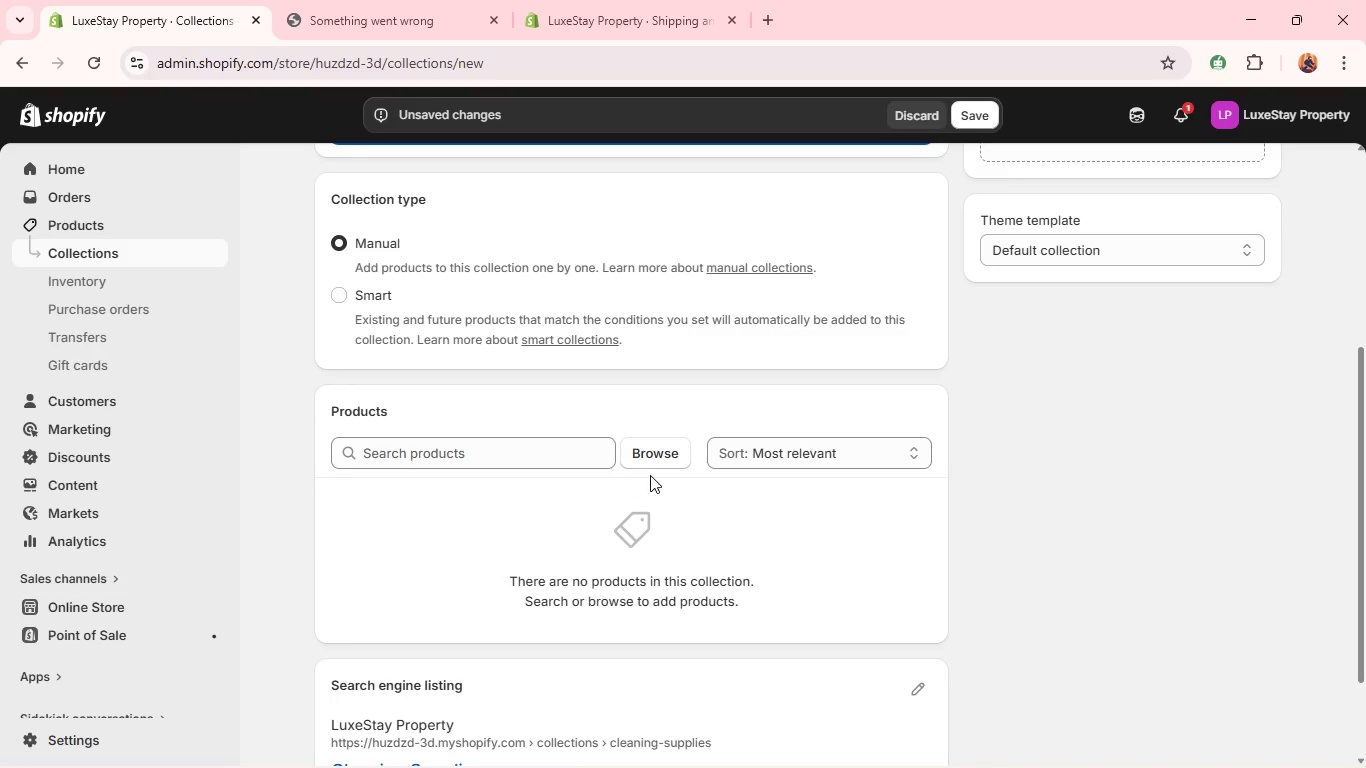 
left_click([652, 461])
 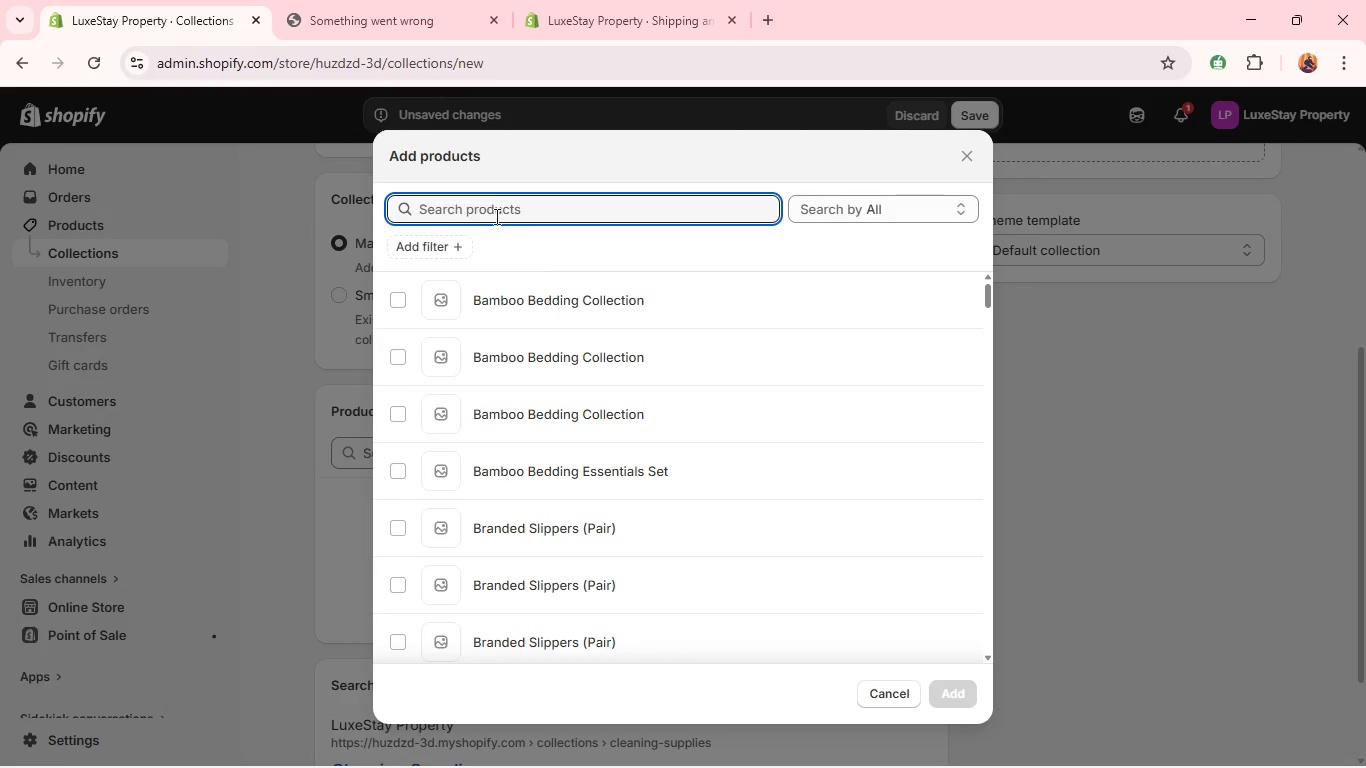 
left_click([481, 198])
 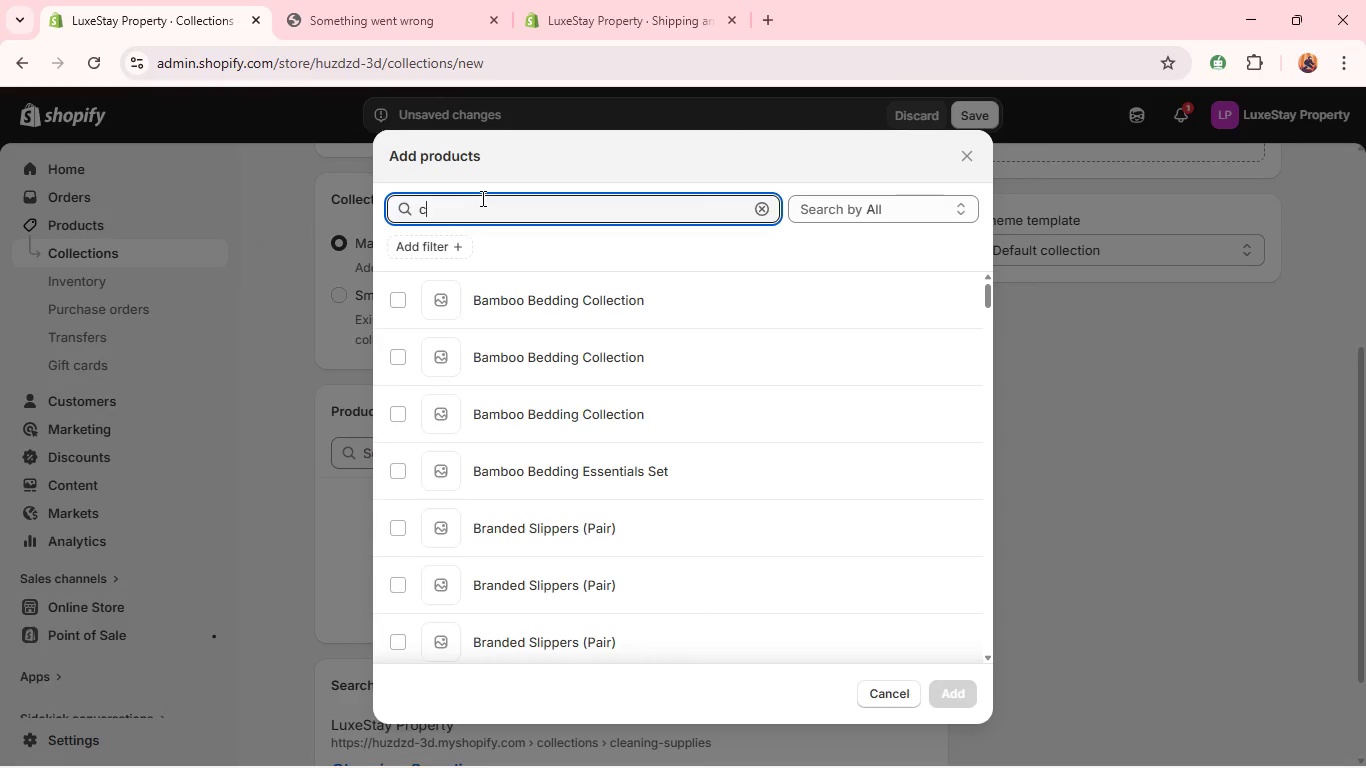 
type(cleaning)
 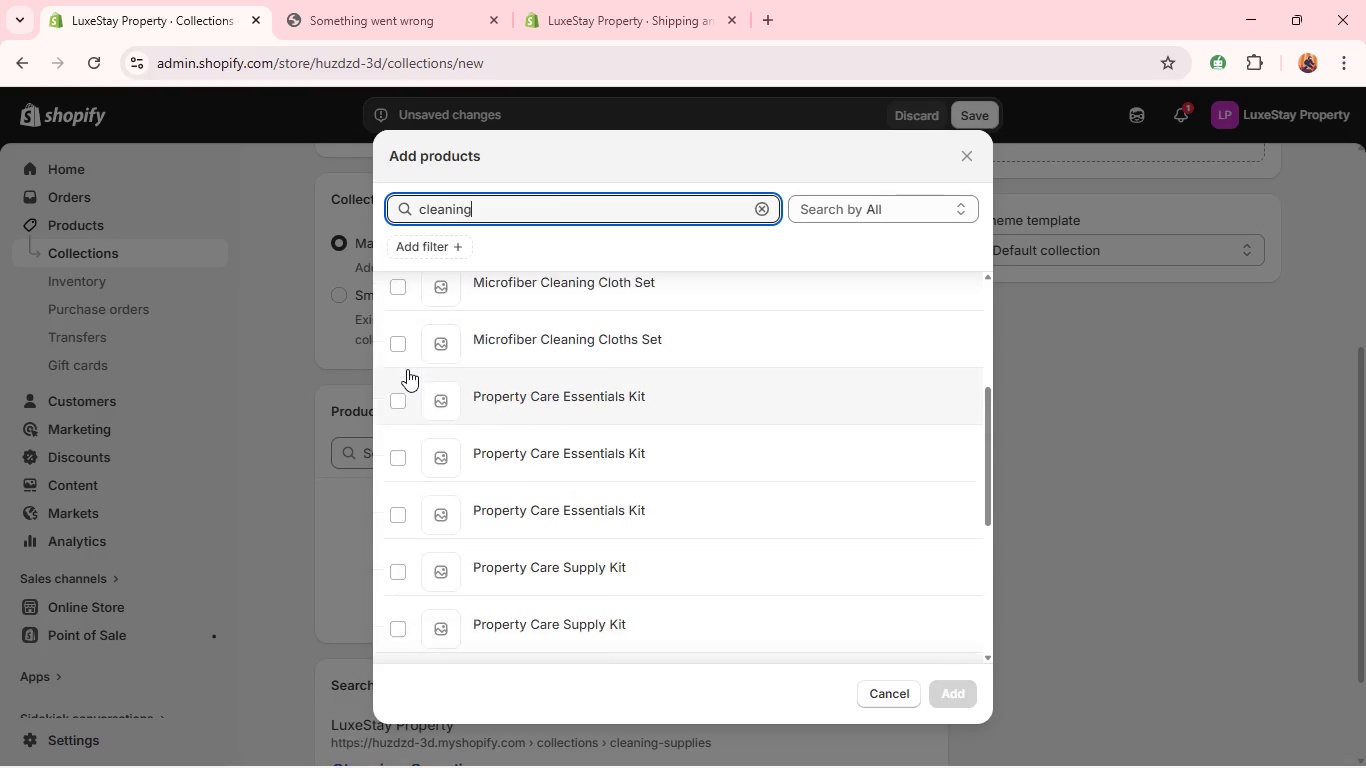 
wait(7.39)
 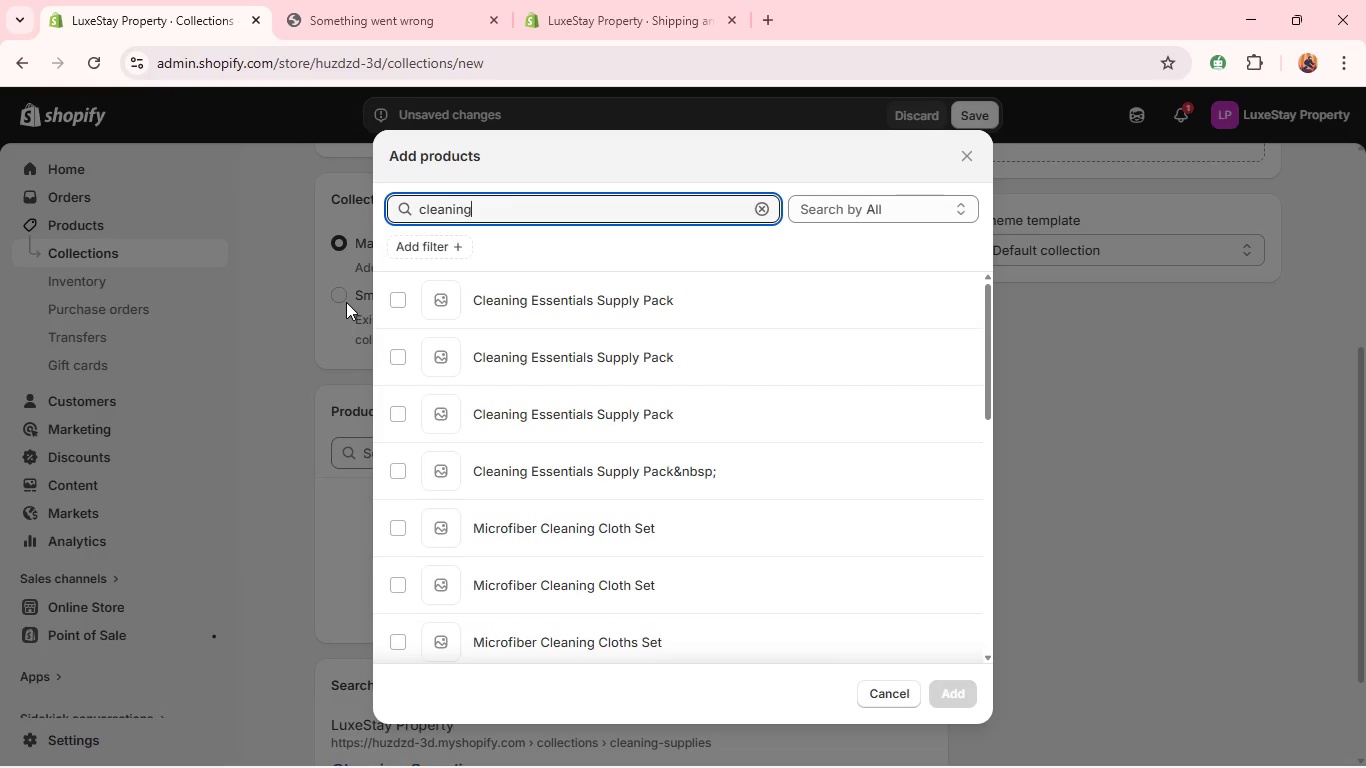 
left_click([405, 431])
 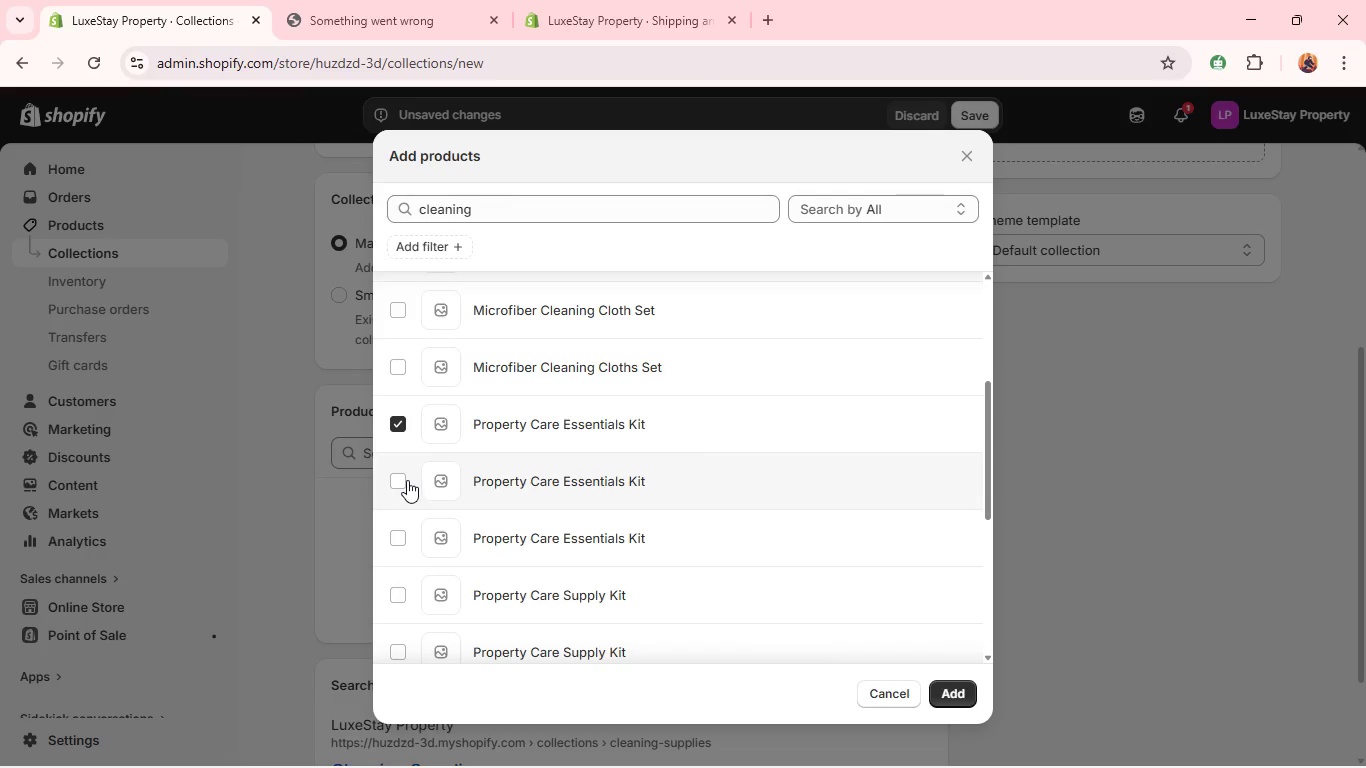 
left_click([407, 480])
 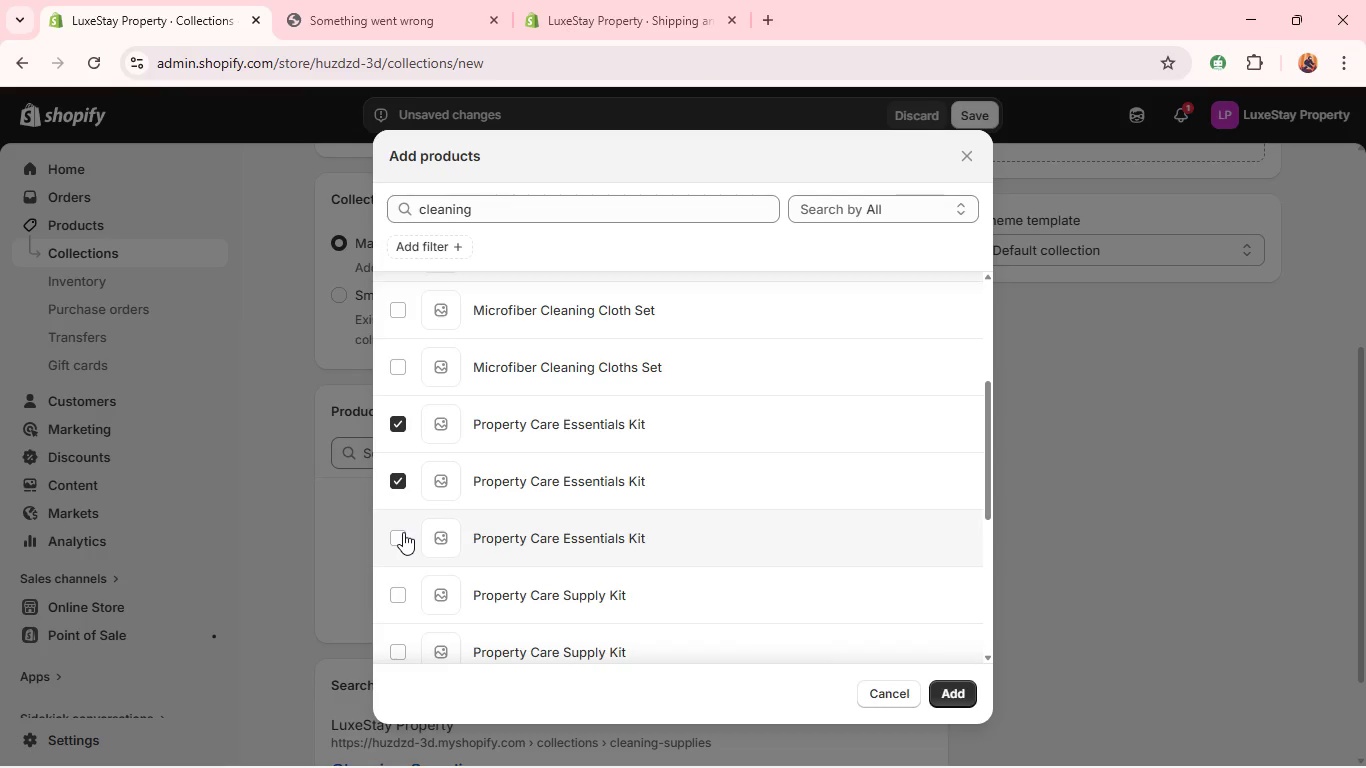 
left_click([403, 532])
 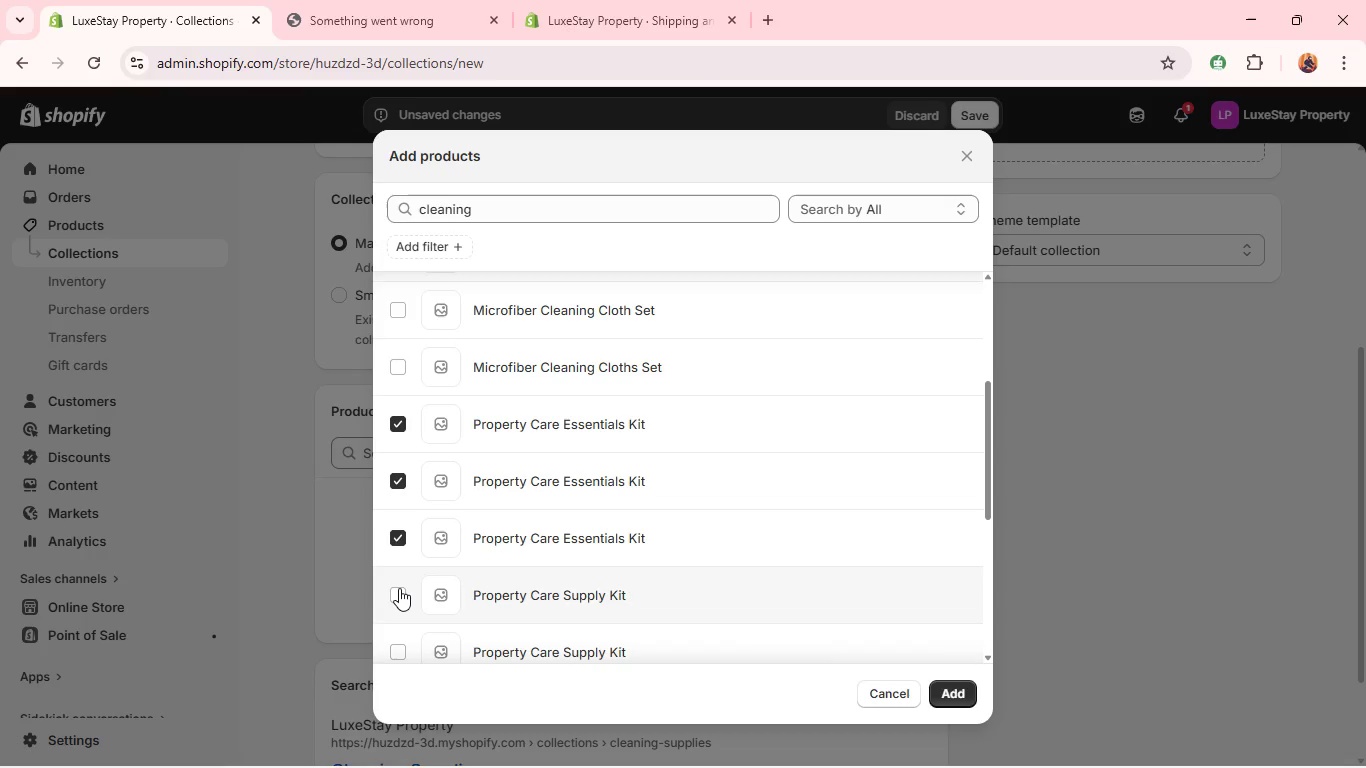 
left_click([399, 588])
 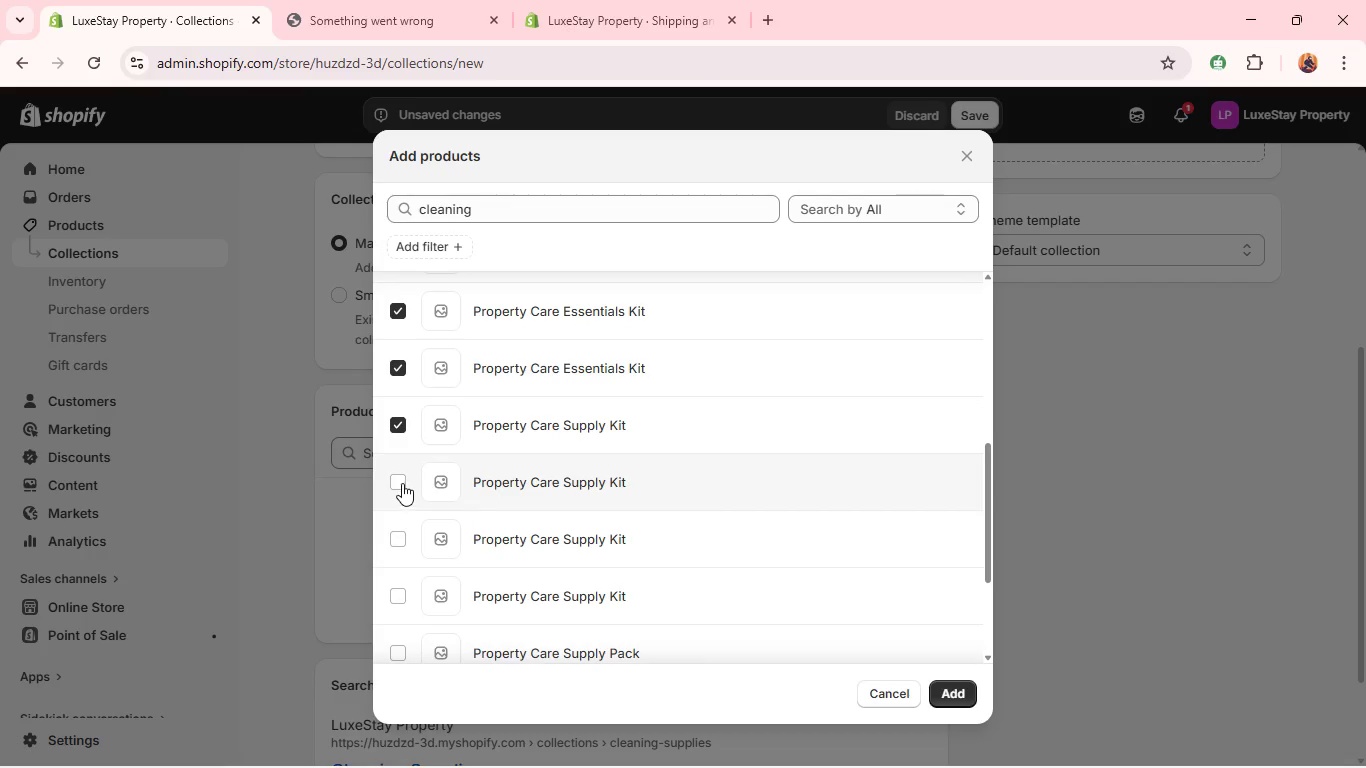 
left_click([402, 480])
 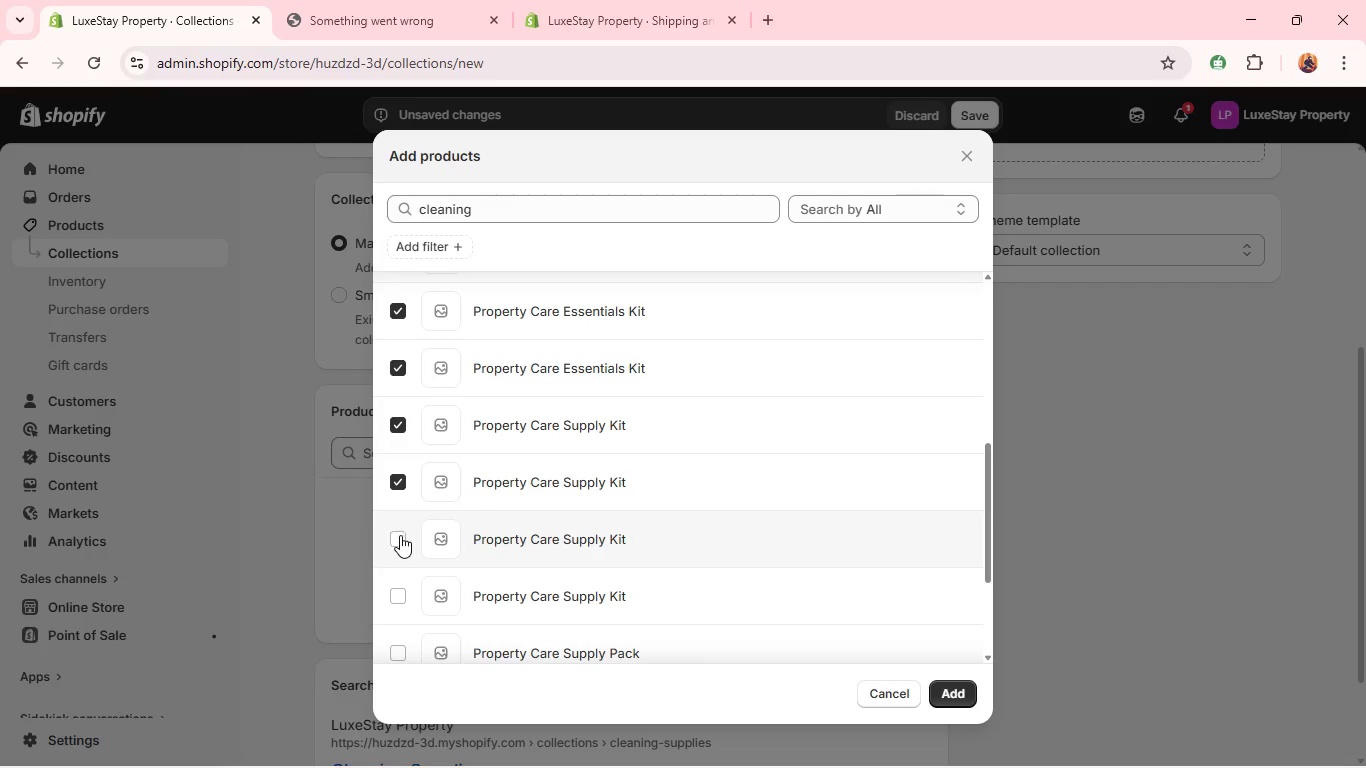 
left_click([399, 536])
 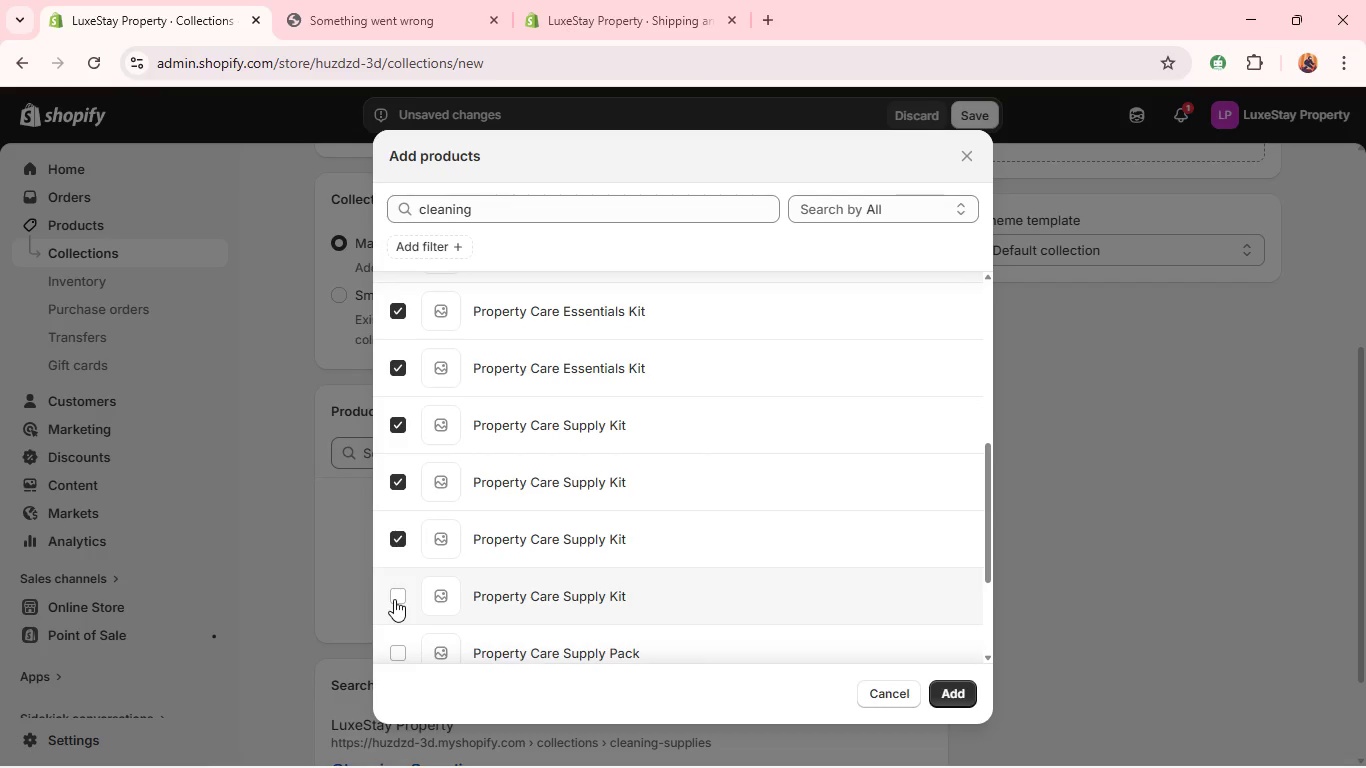 
left_click([394, 599])
 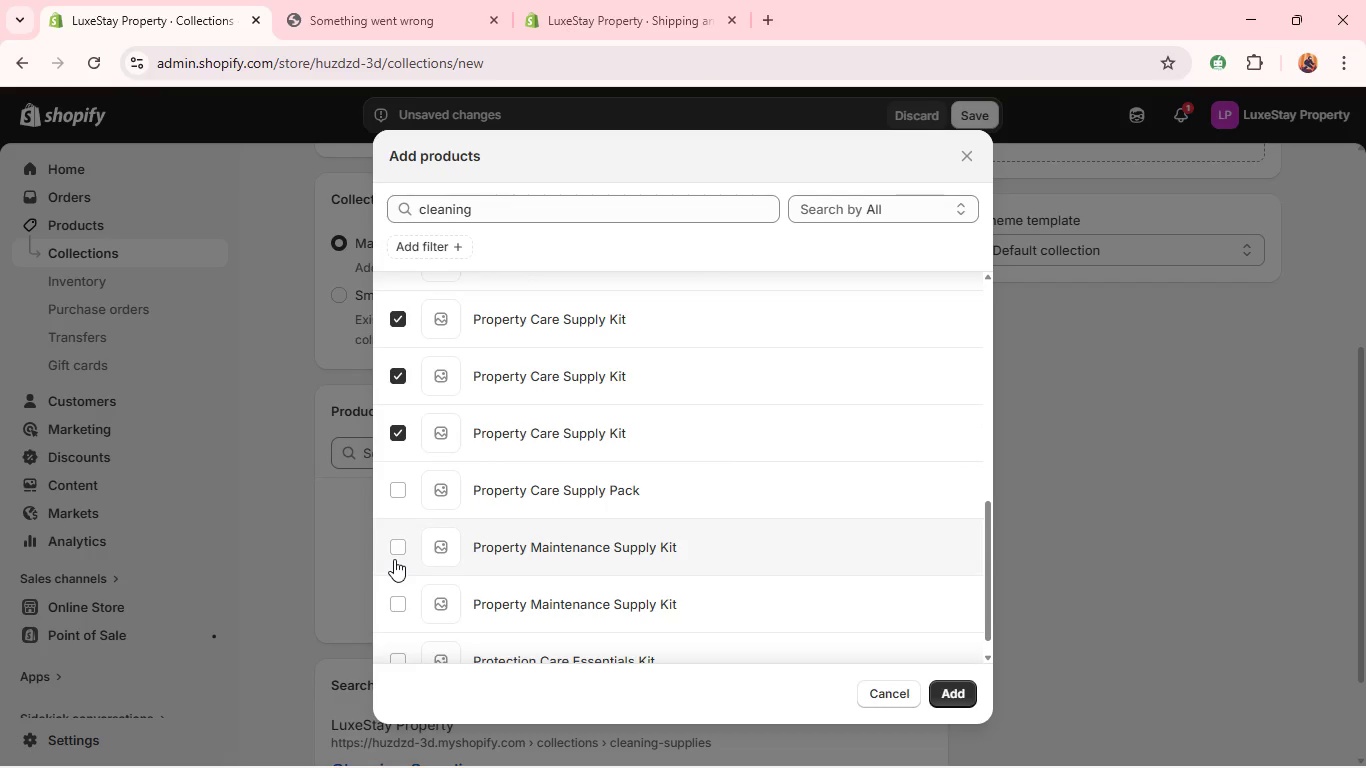 
wait(11.53)
 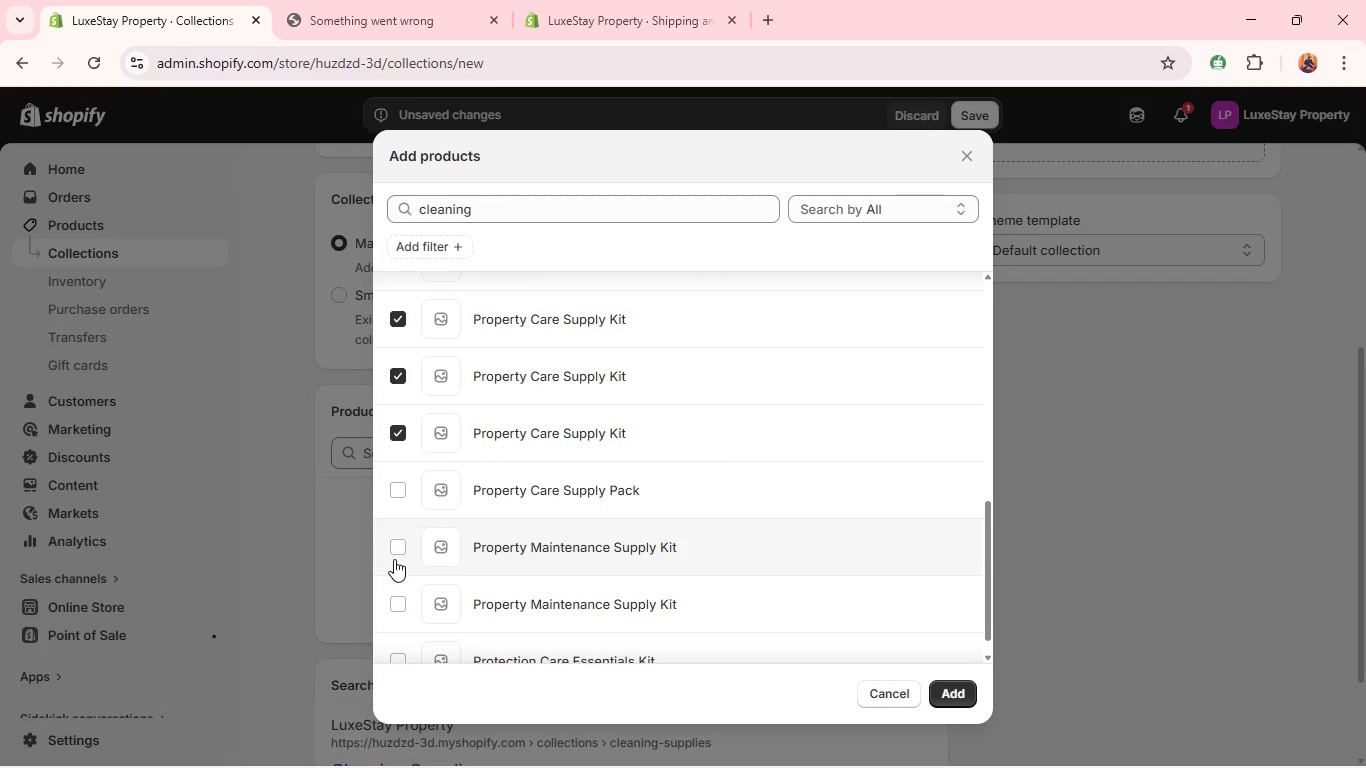 
left_click([402, 526])
 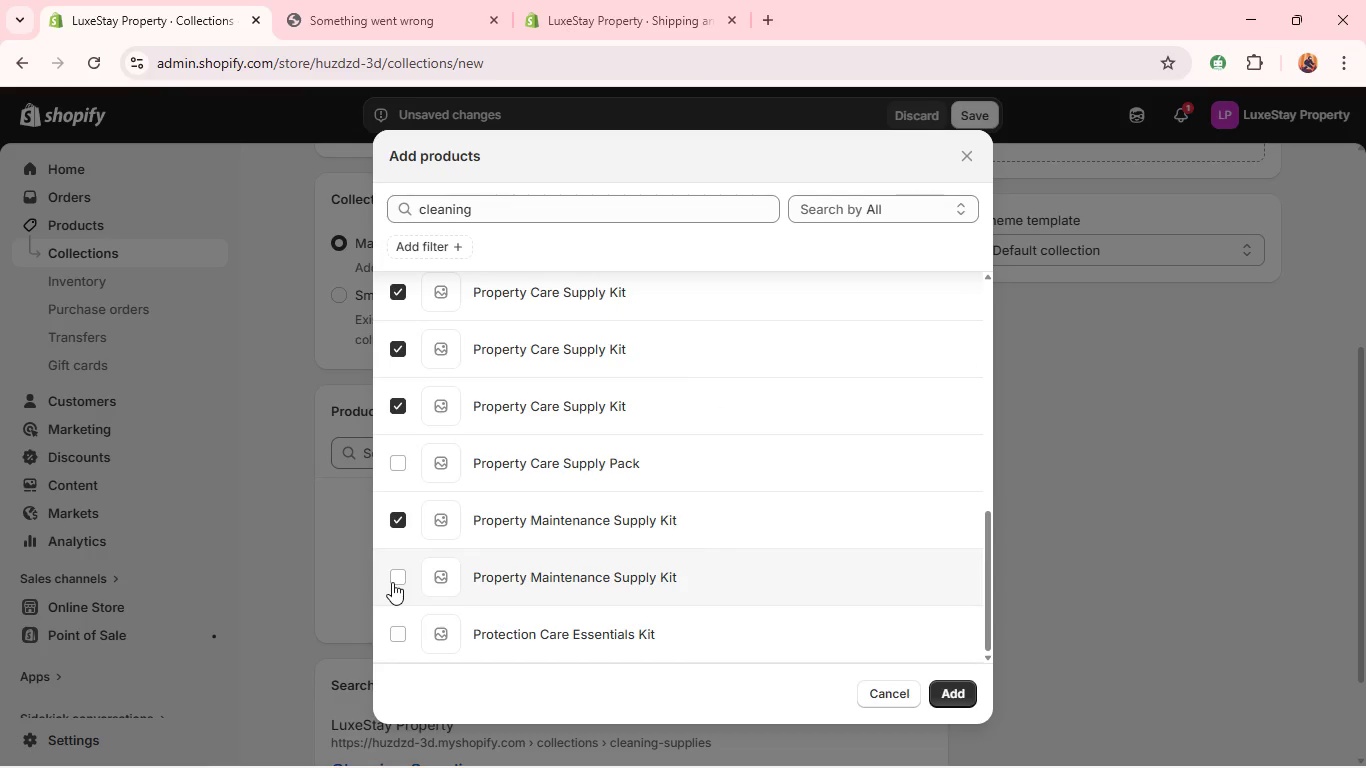 
left_click([392, 582])
 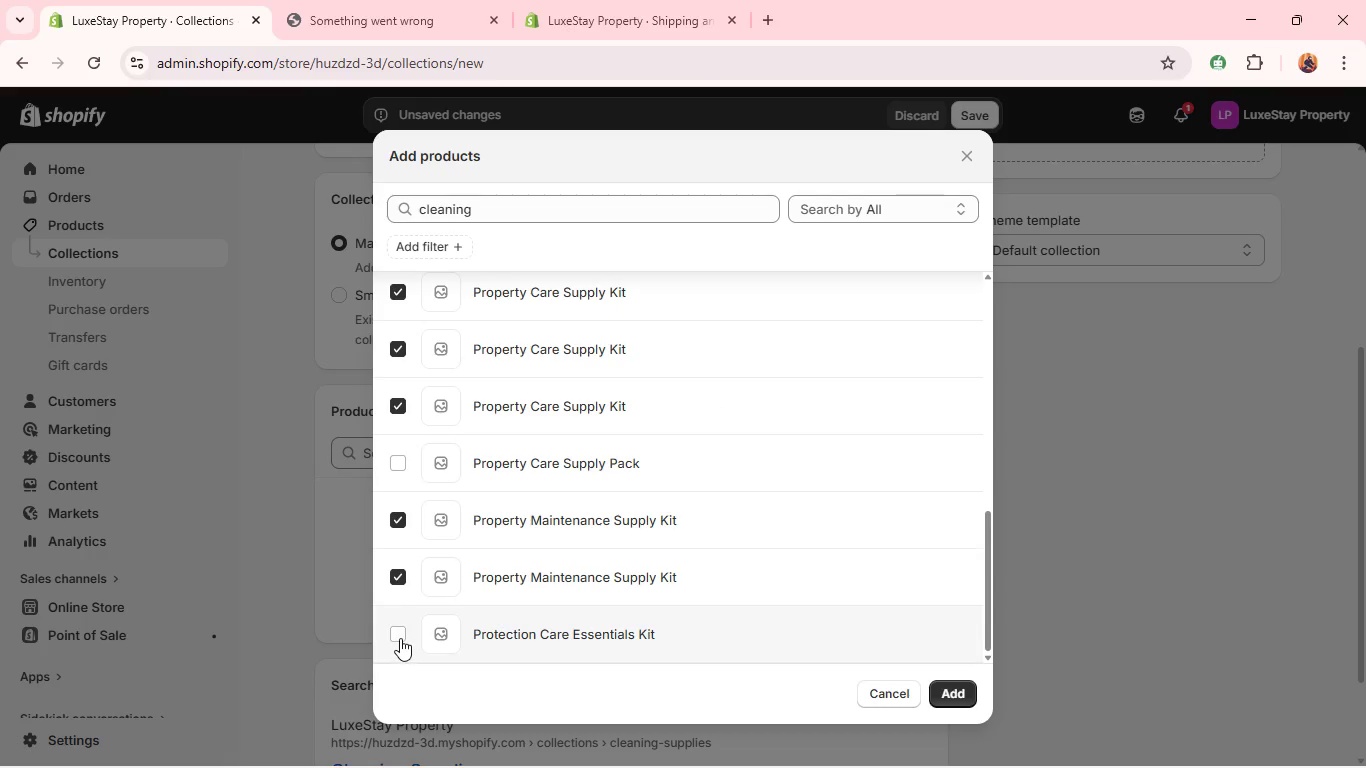 
left_click([400, 638])
 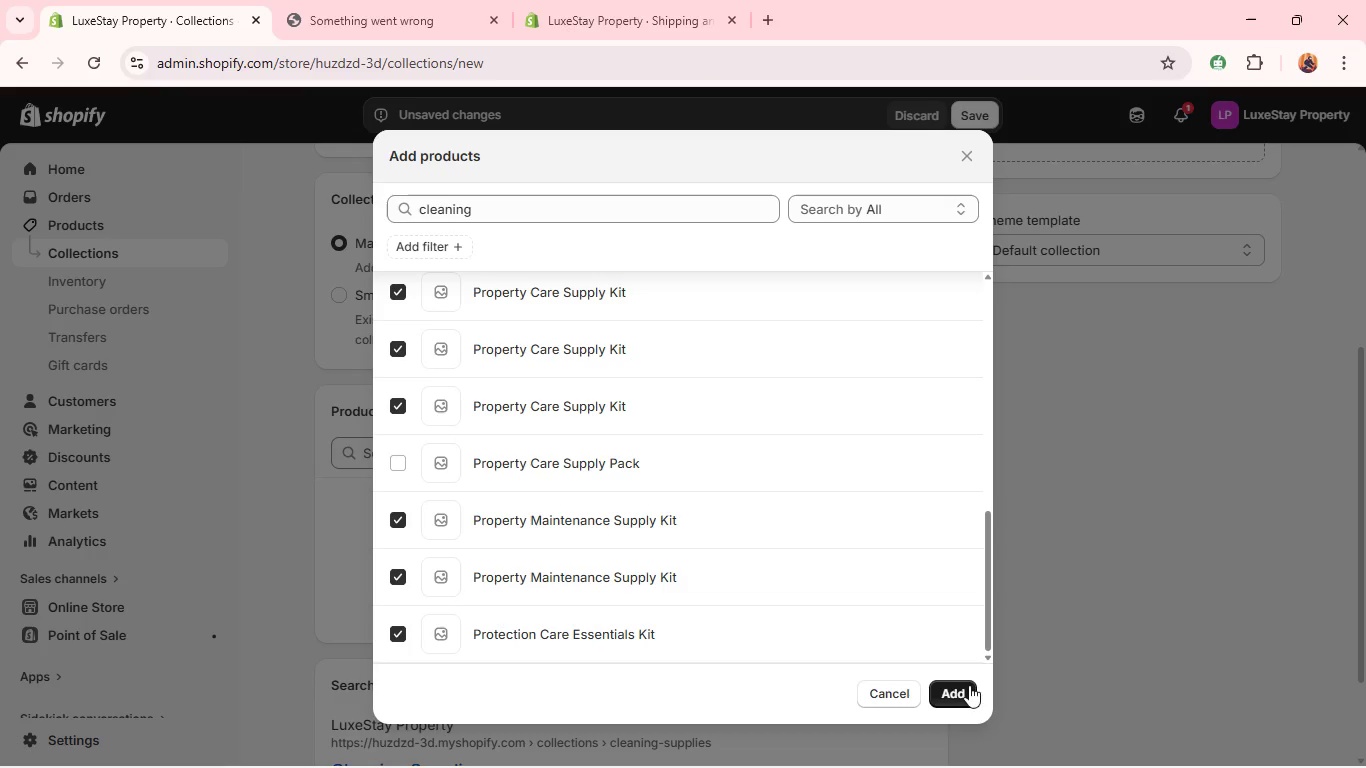 
left_click([962, 688])
 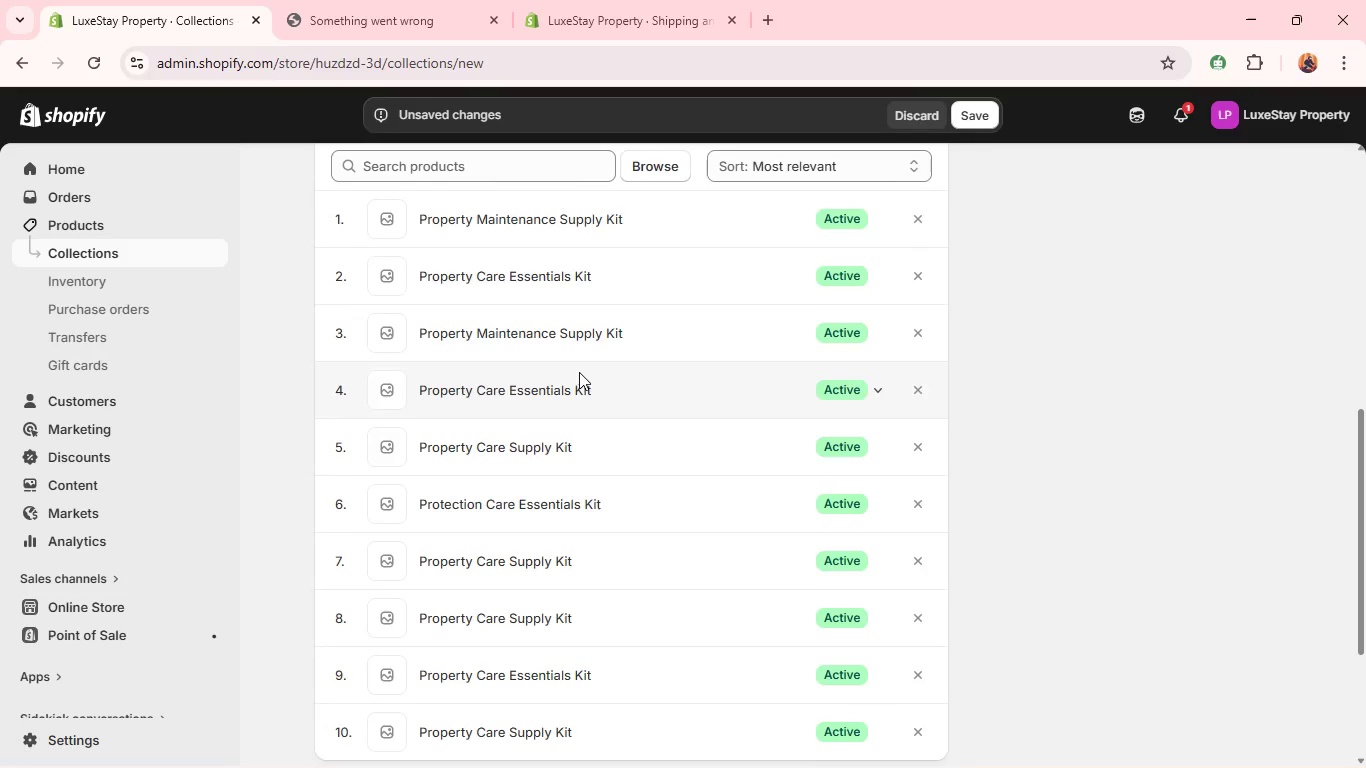 
wait(5.17)
 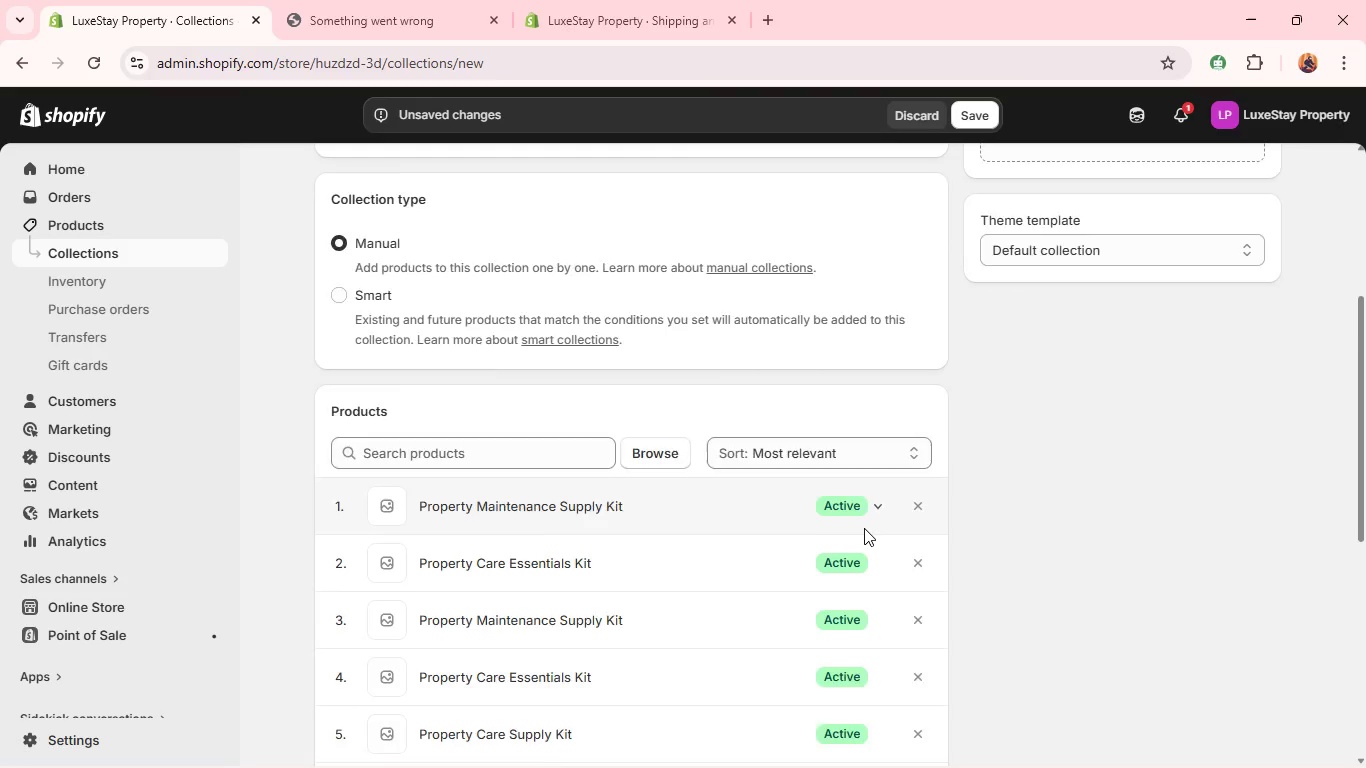 
left_click([563, 350])
 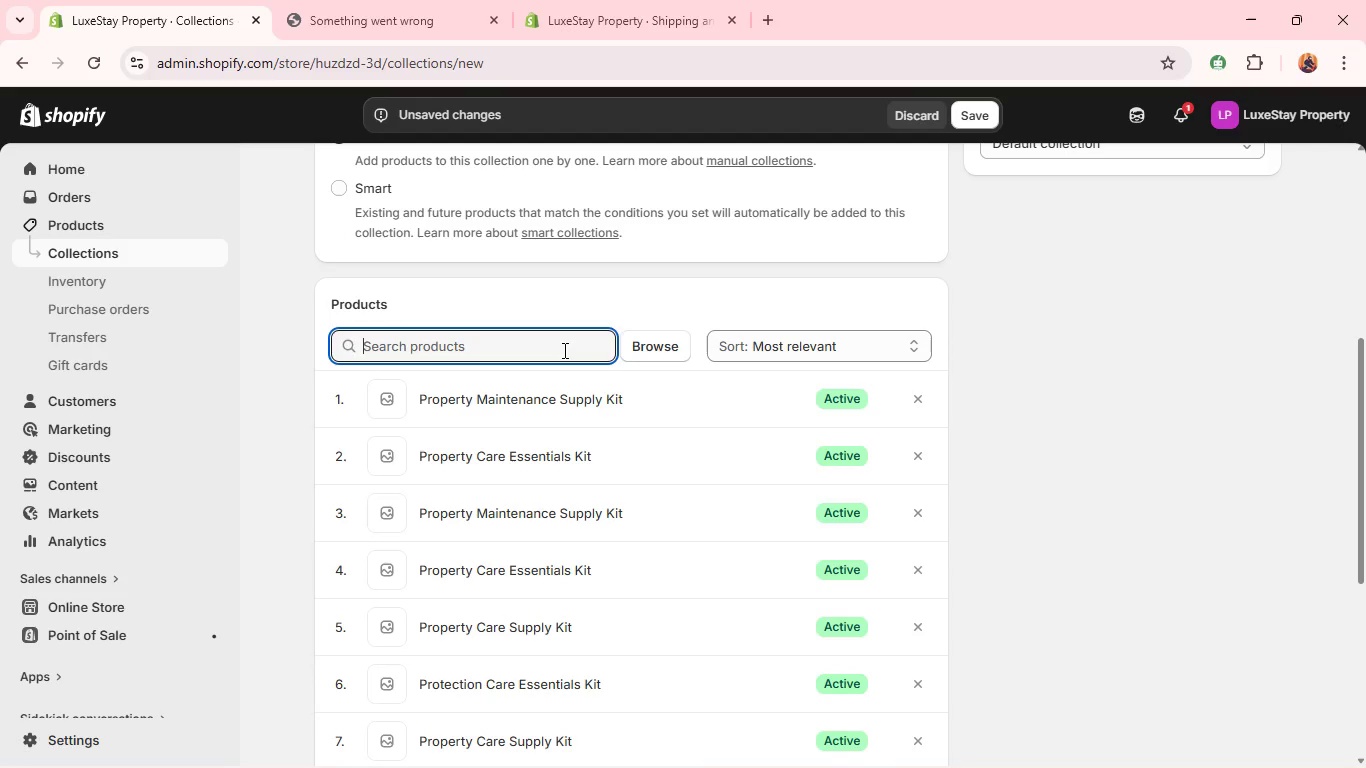 
type(micr)
 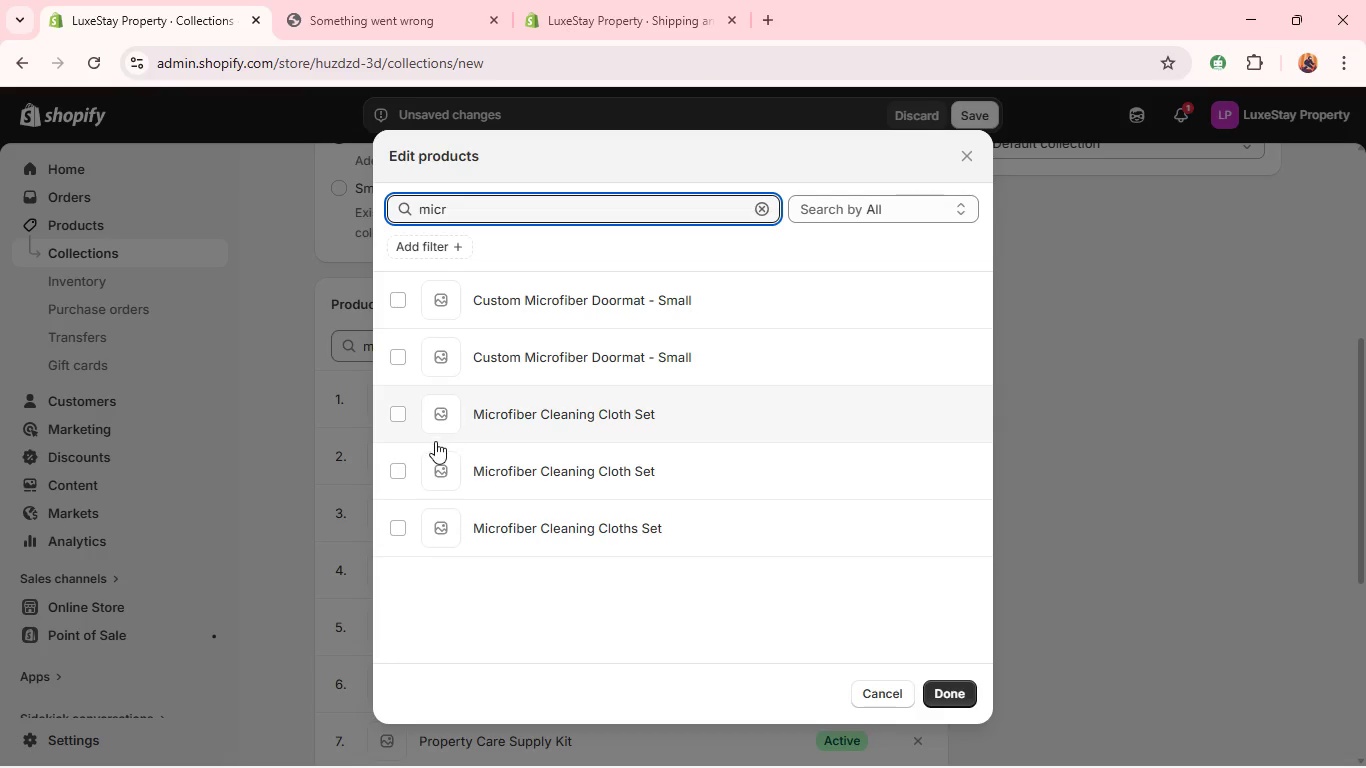 
wait(6.41)
 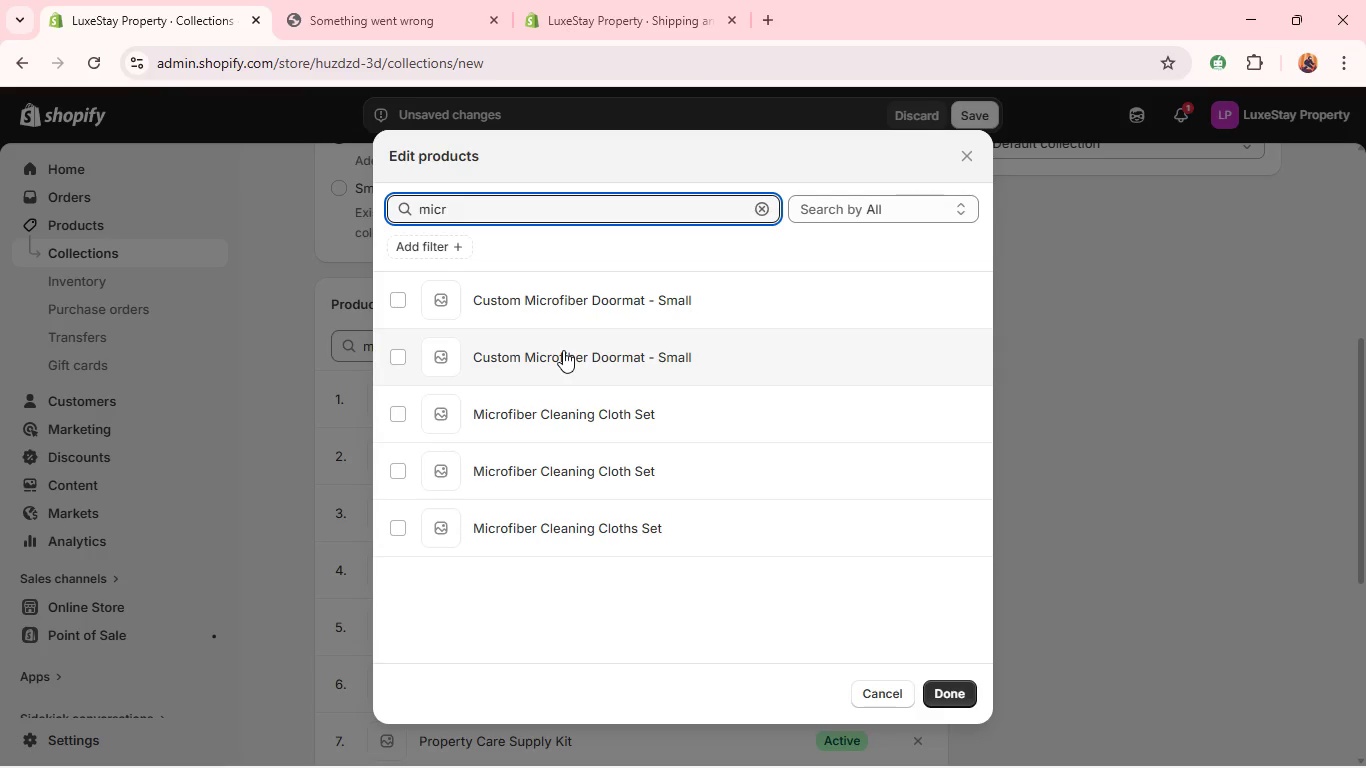 
left_click([400, 415])
 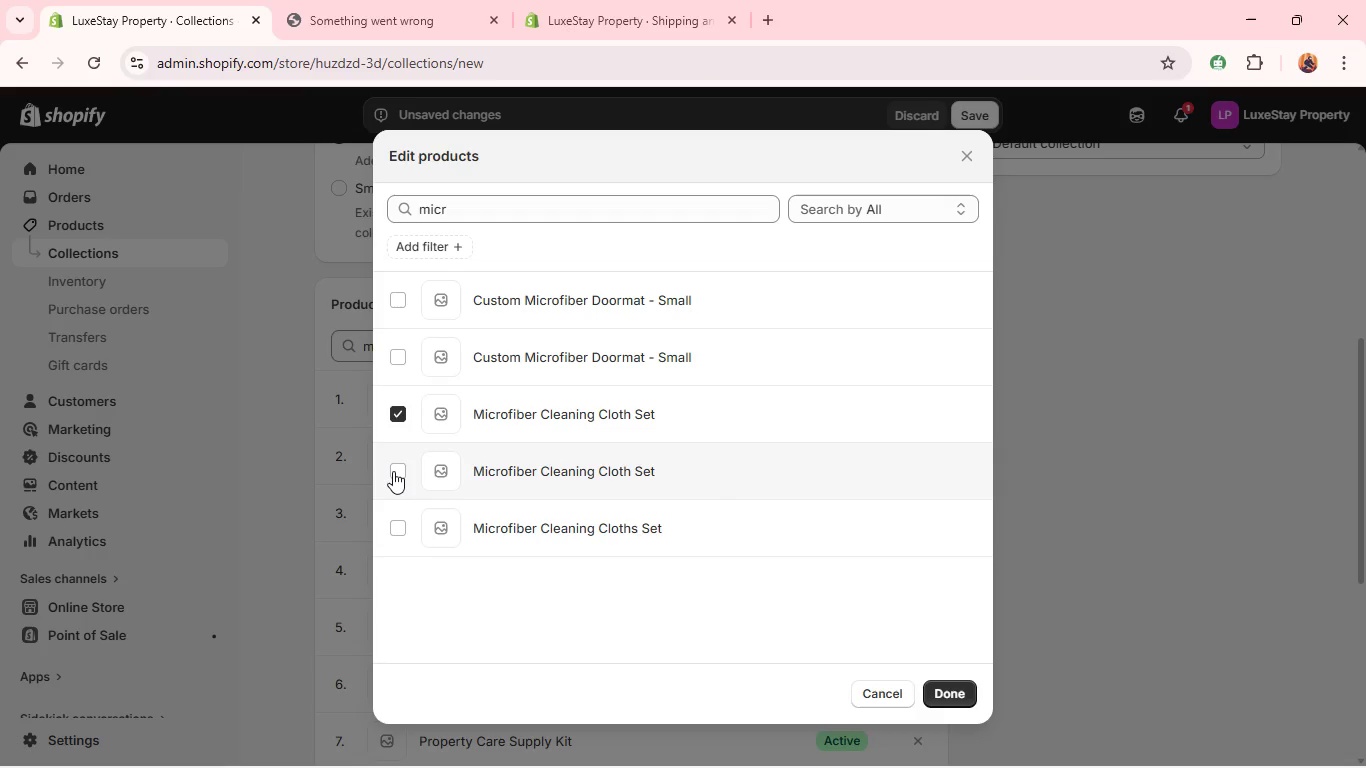 
left_click([393, 471])
 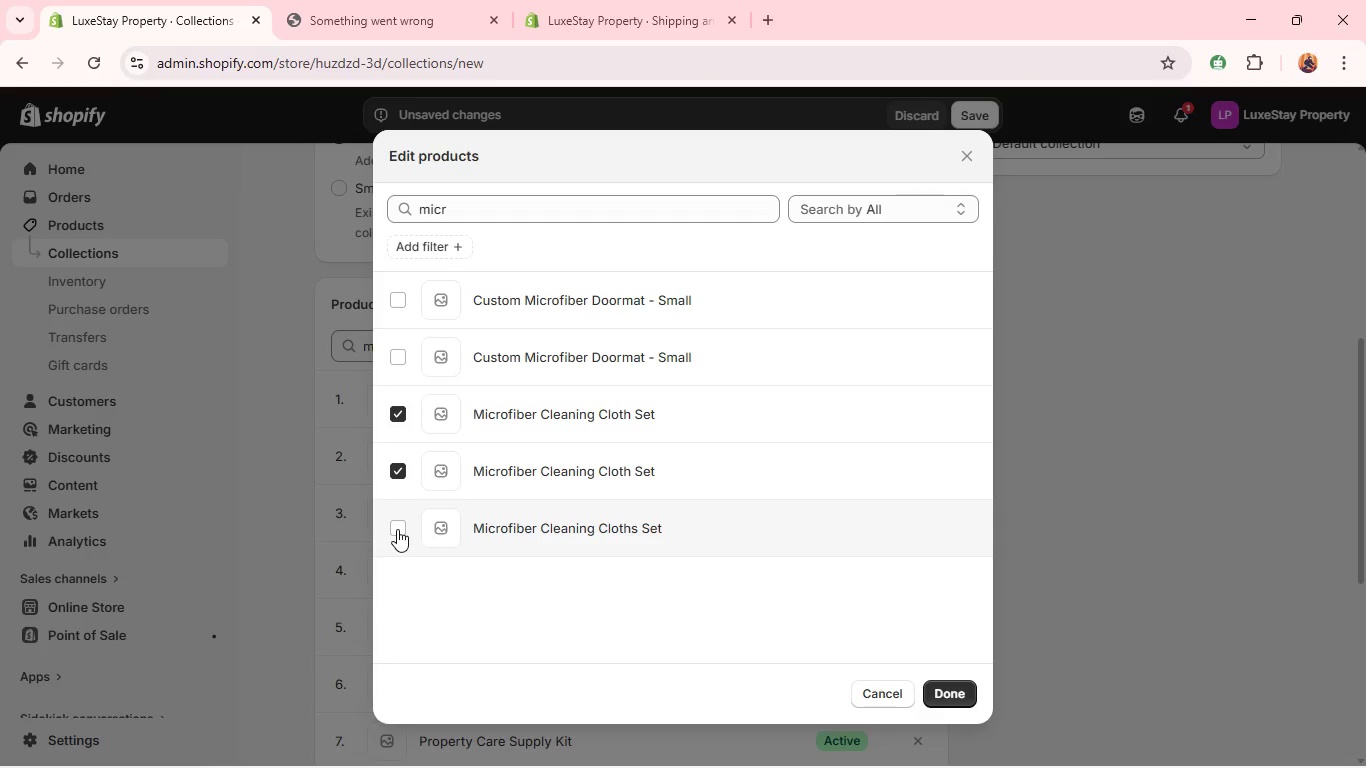 
left_click([397, 529])
 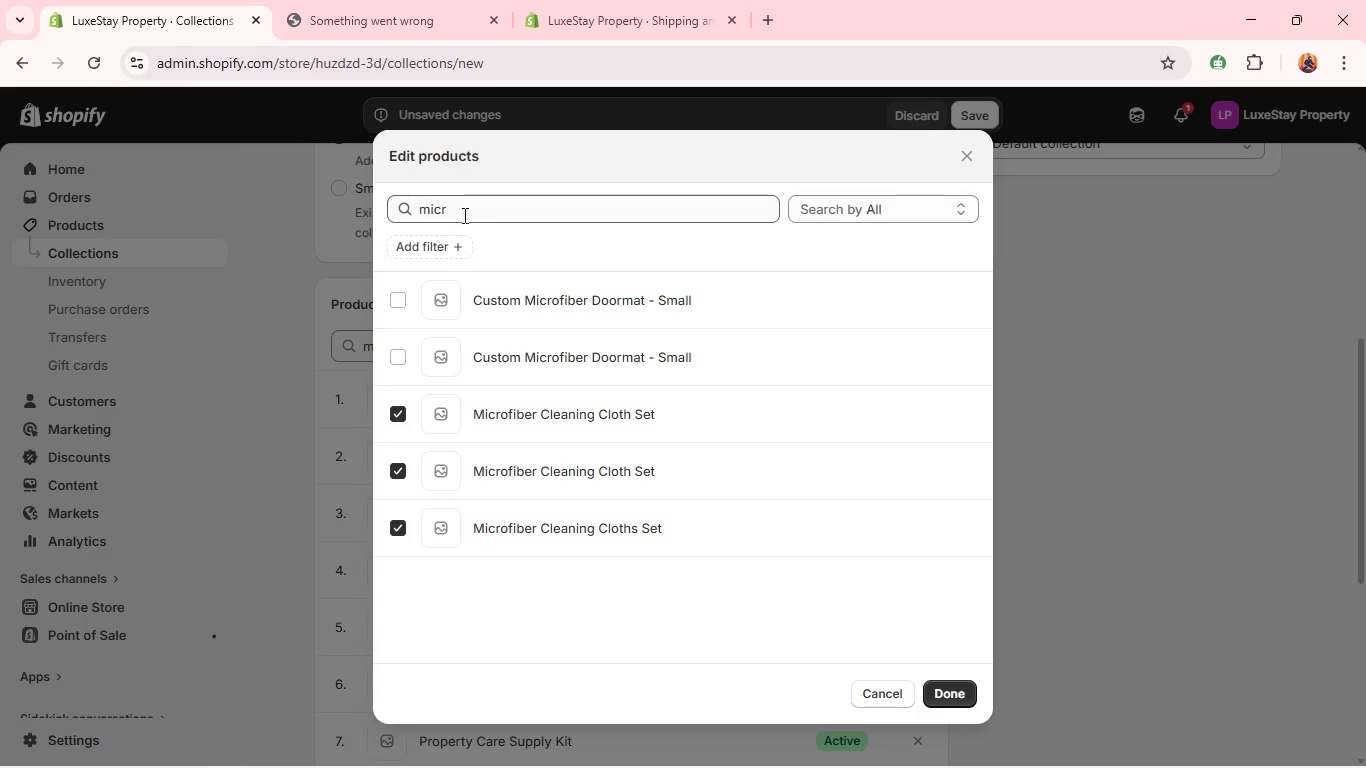 
double_click([463, 215])
 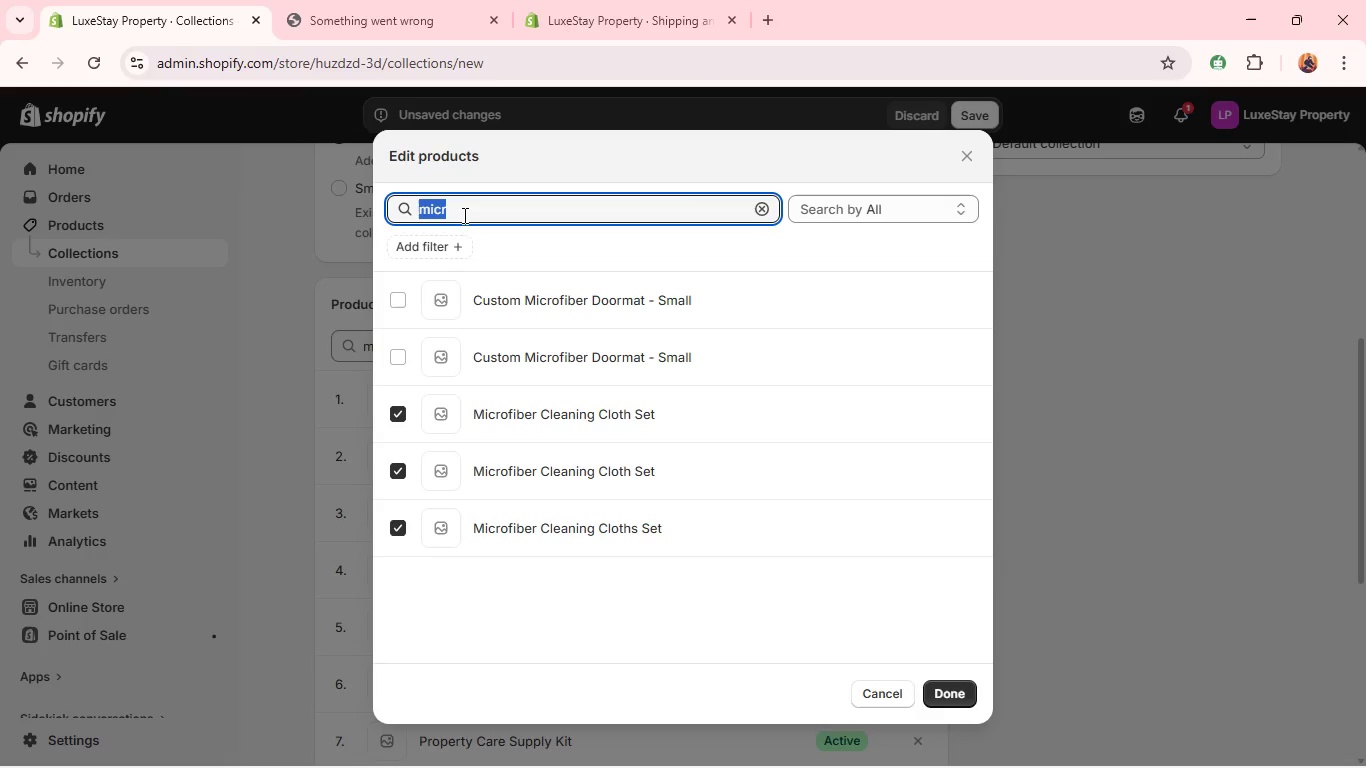 
triple_click([463, 215])
 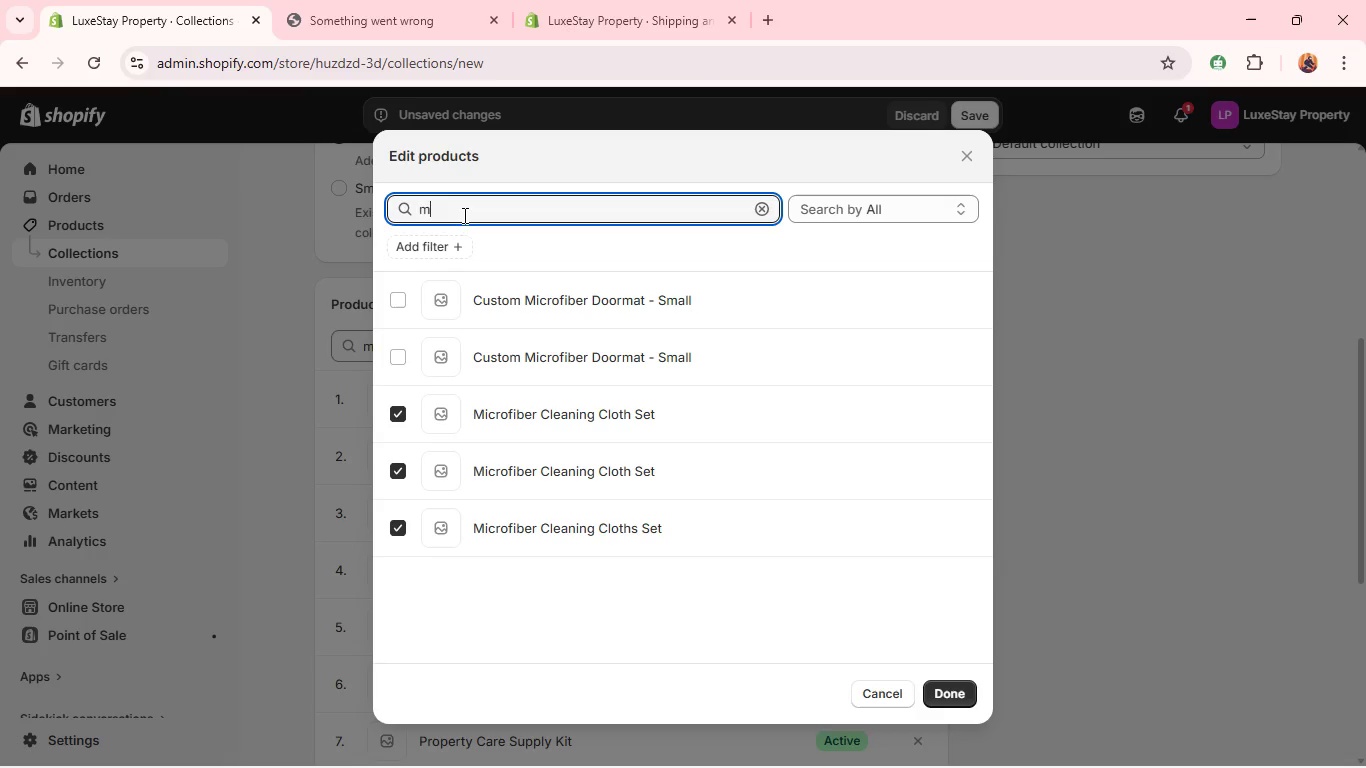 
type(maint)
 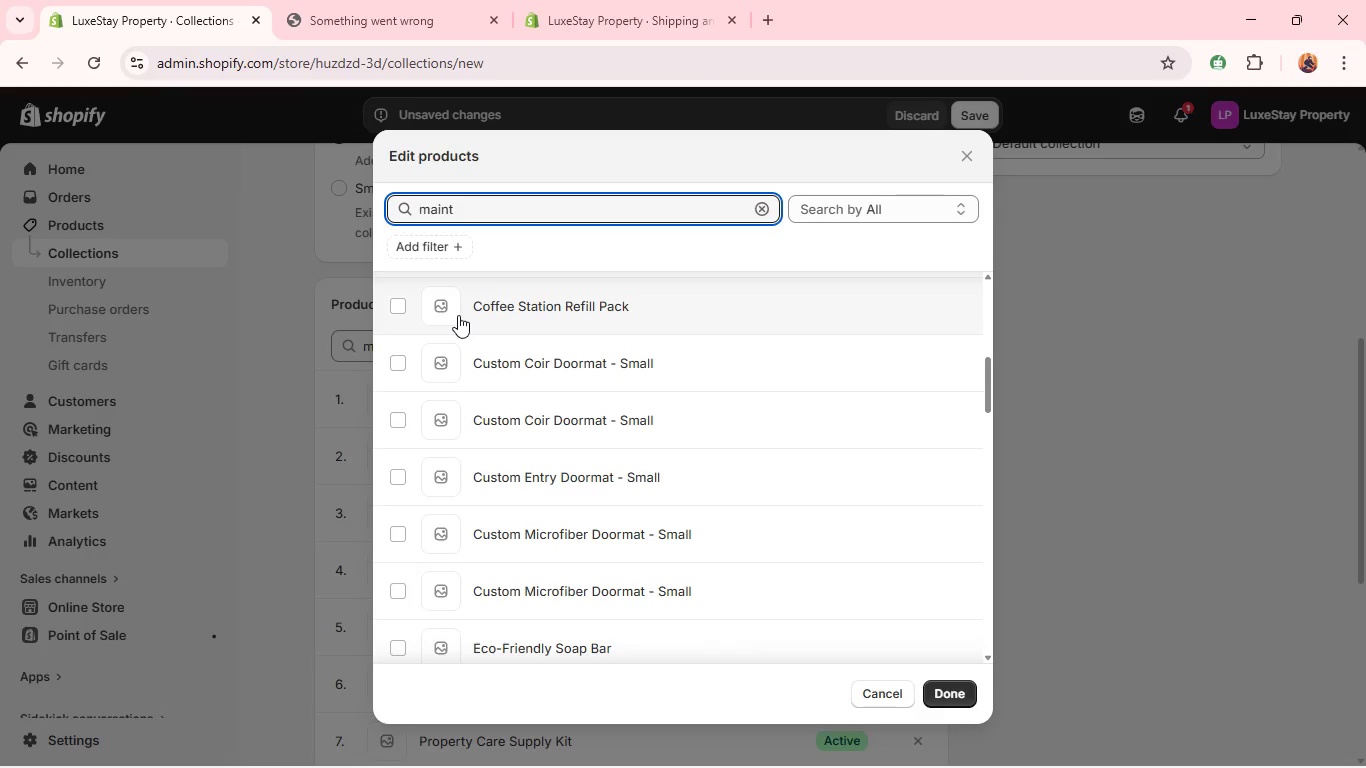 
wait(13.97)
 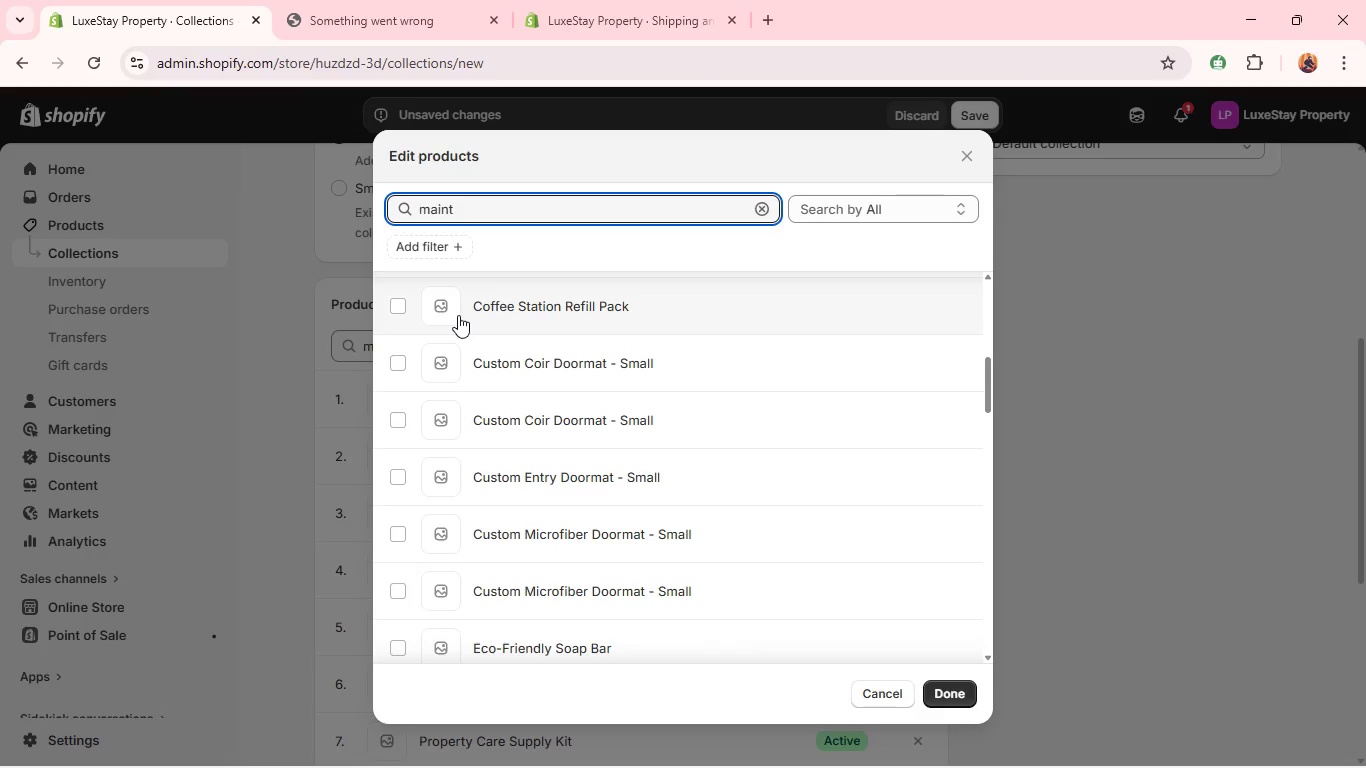 
left_click([402, 302])
 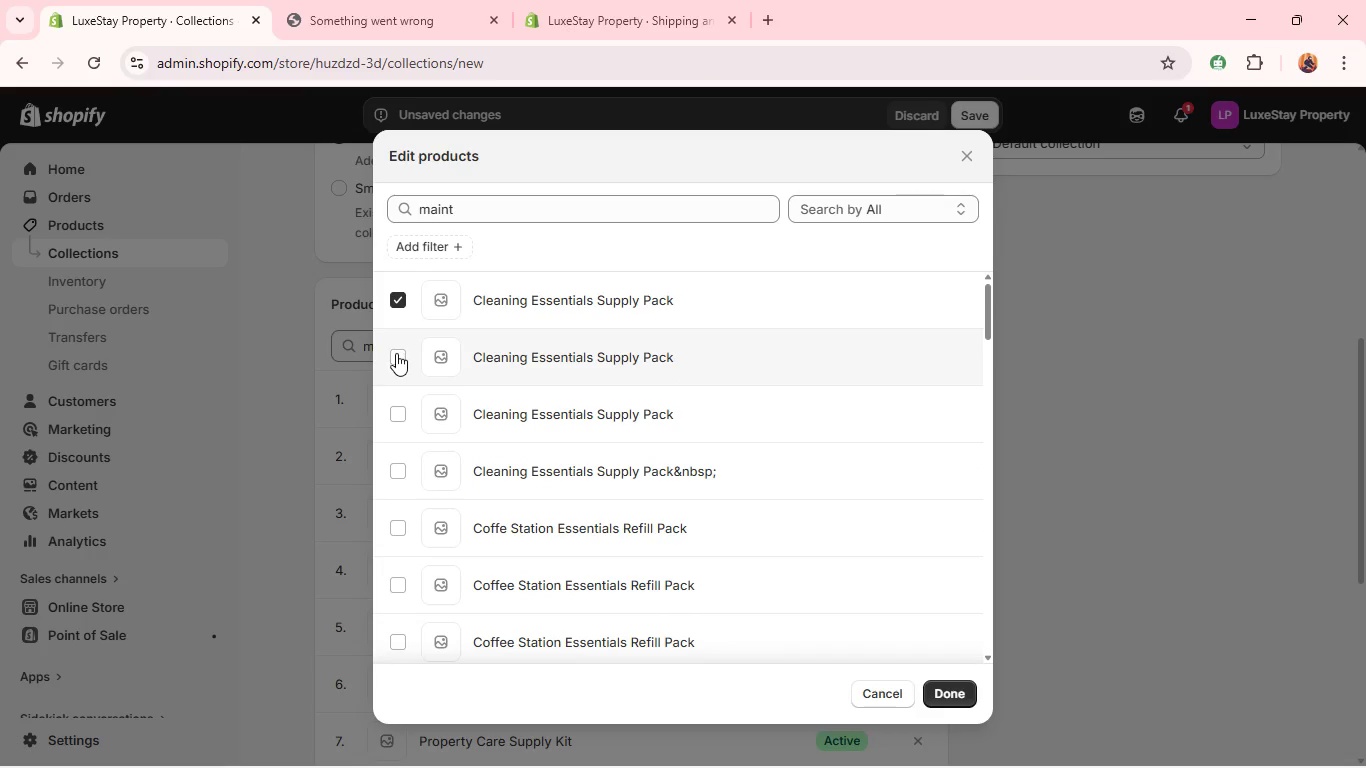 
left_click([396, 353])
 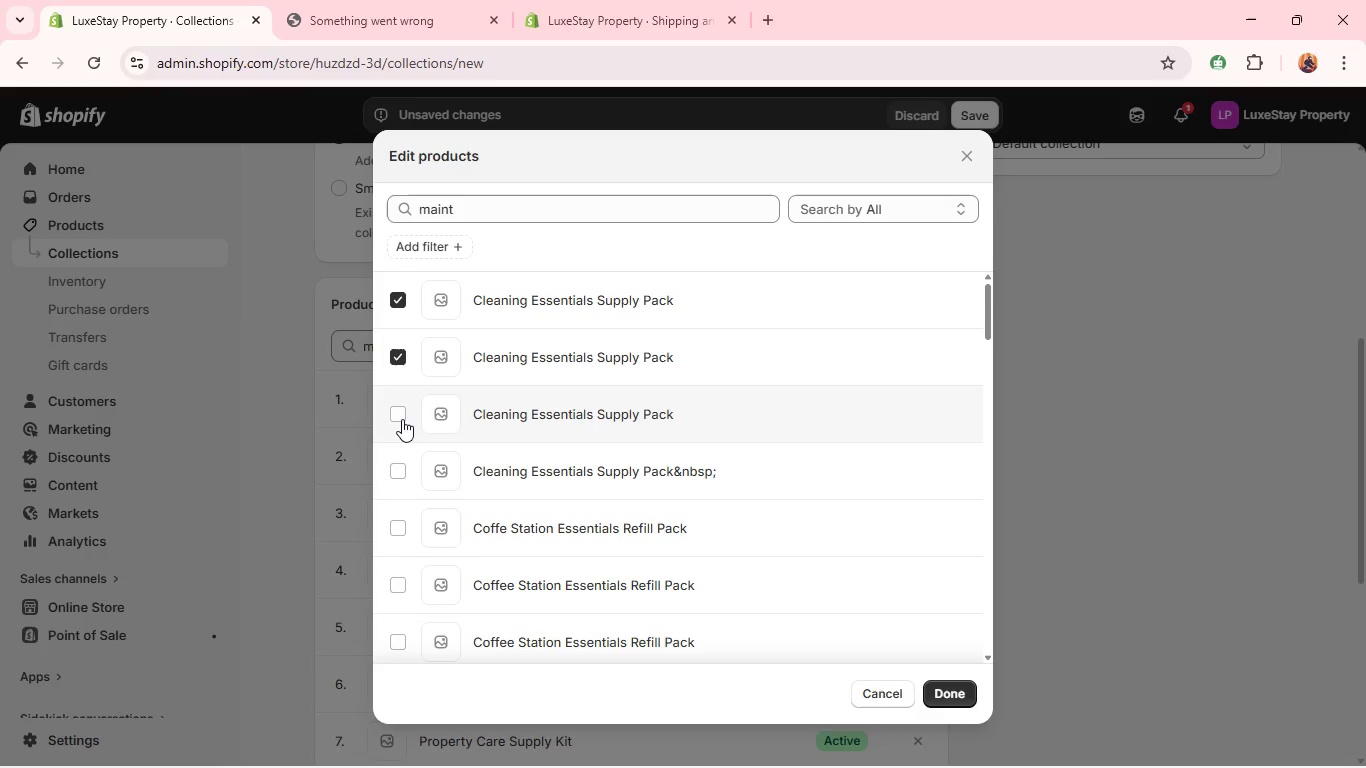 
left_click([402, 419])
 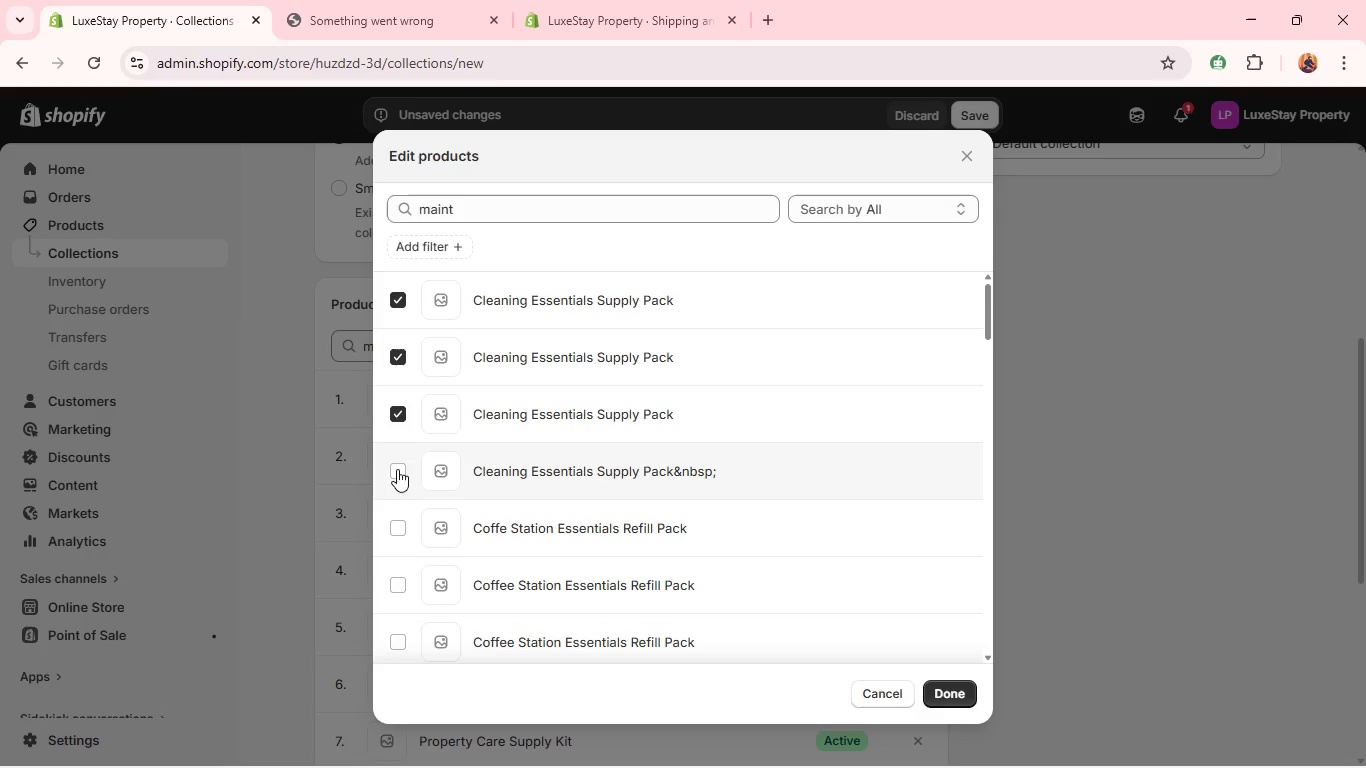 
left_click([397, 469])
 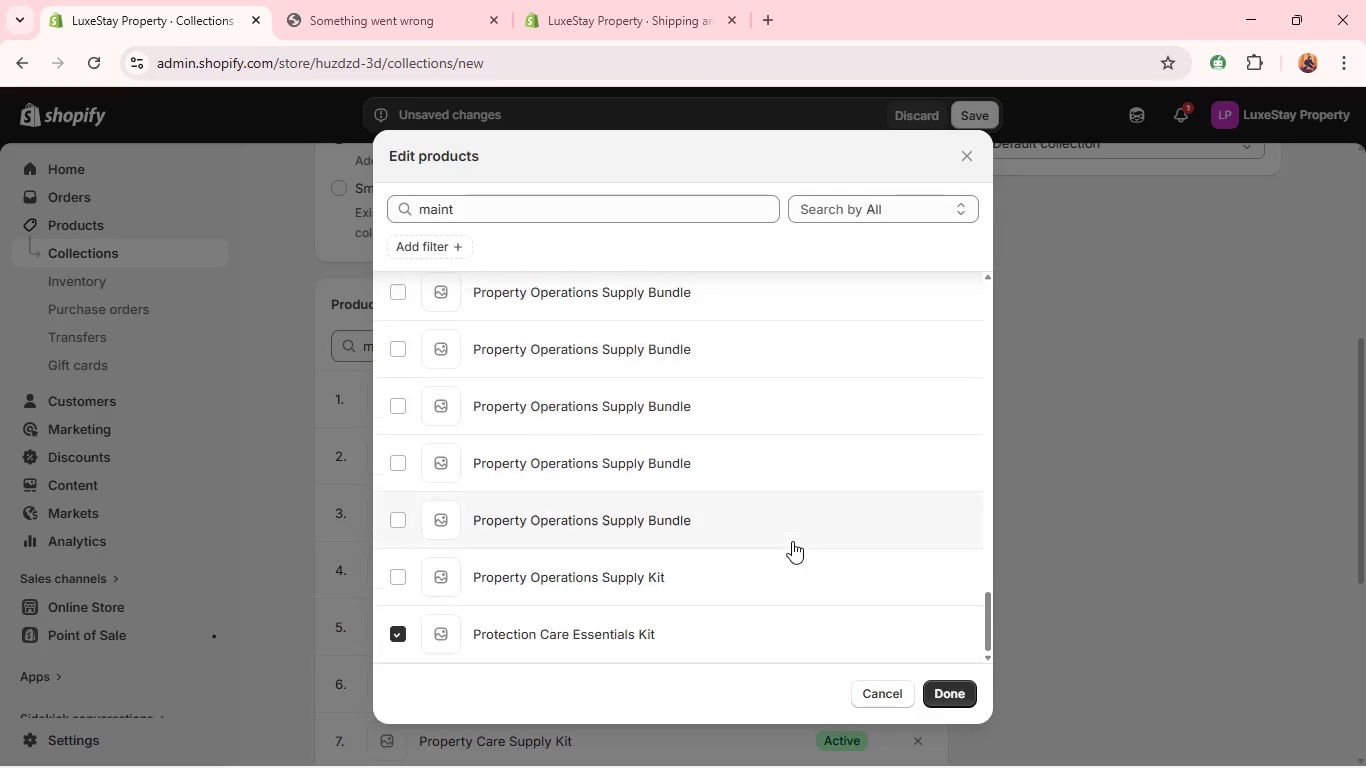 
wait(18.81)
 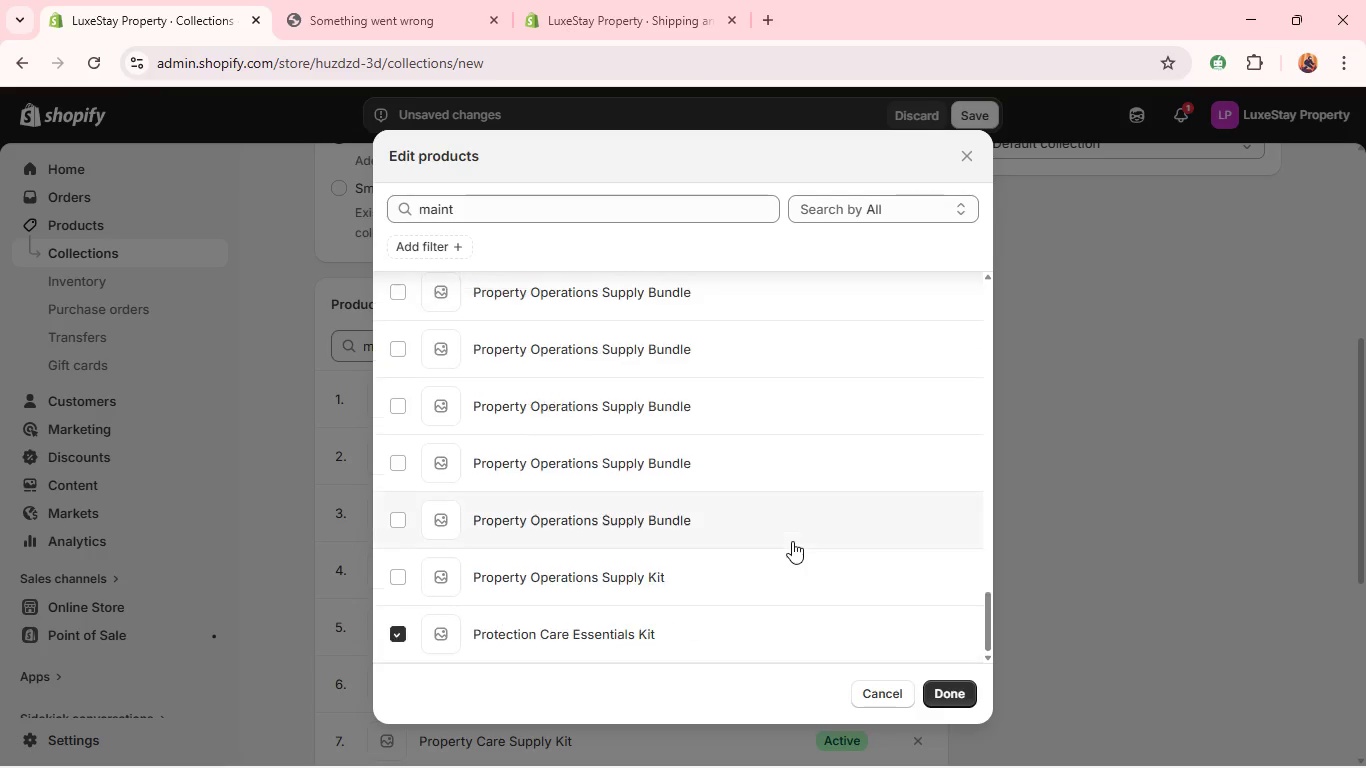 
left_click([406, 533])
 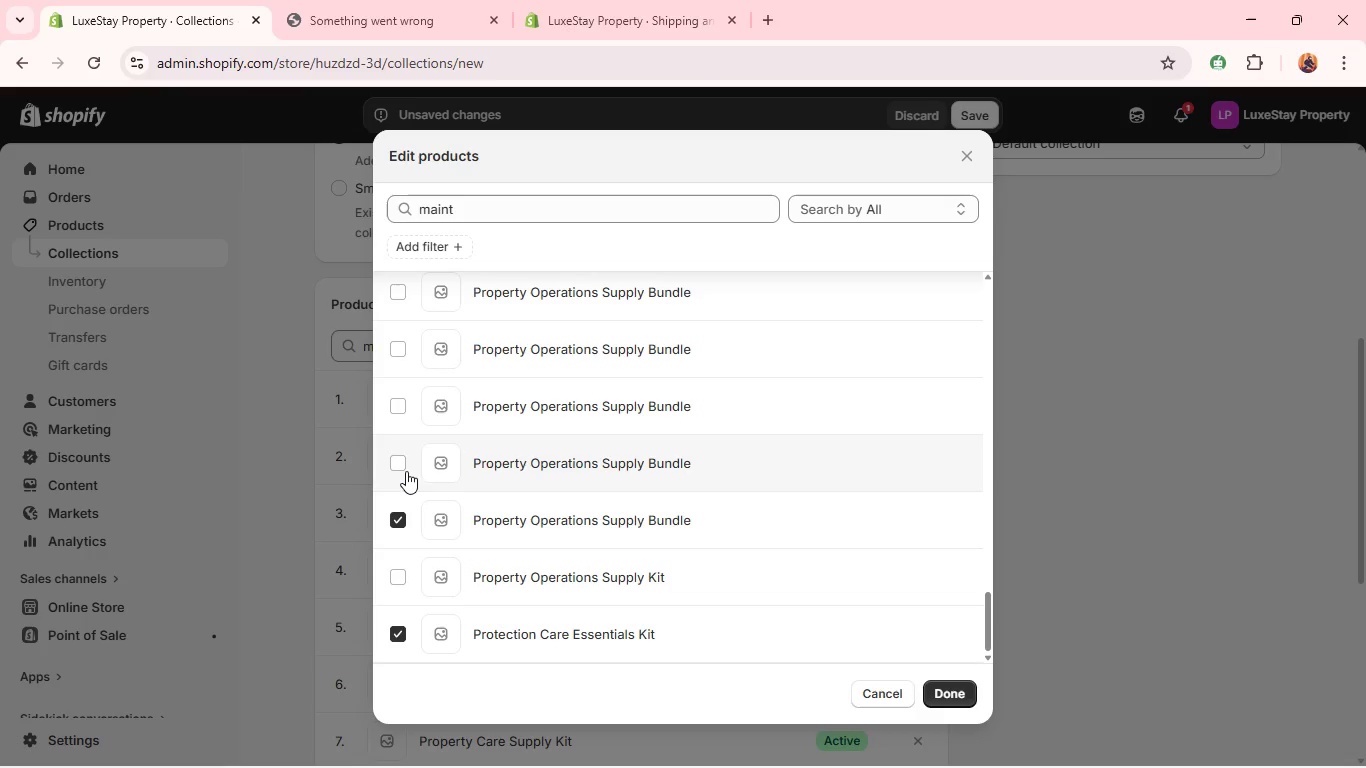 
left_click([406, 471])
 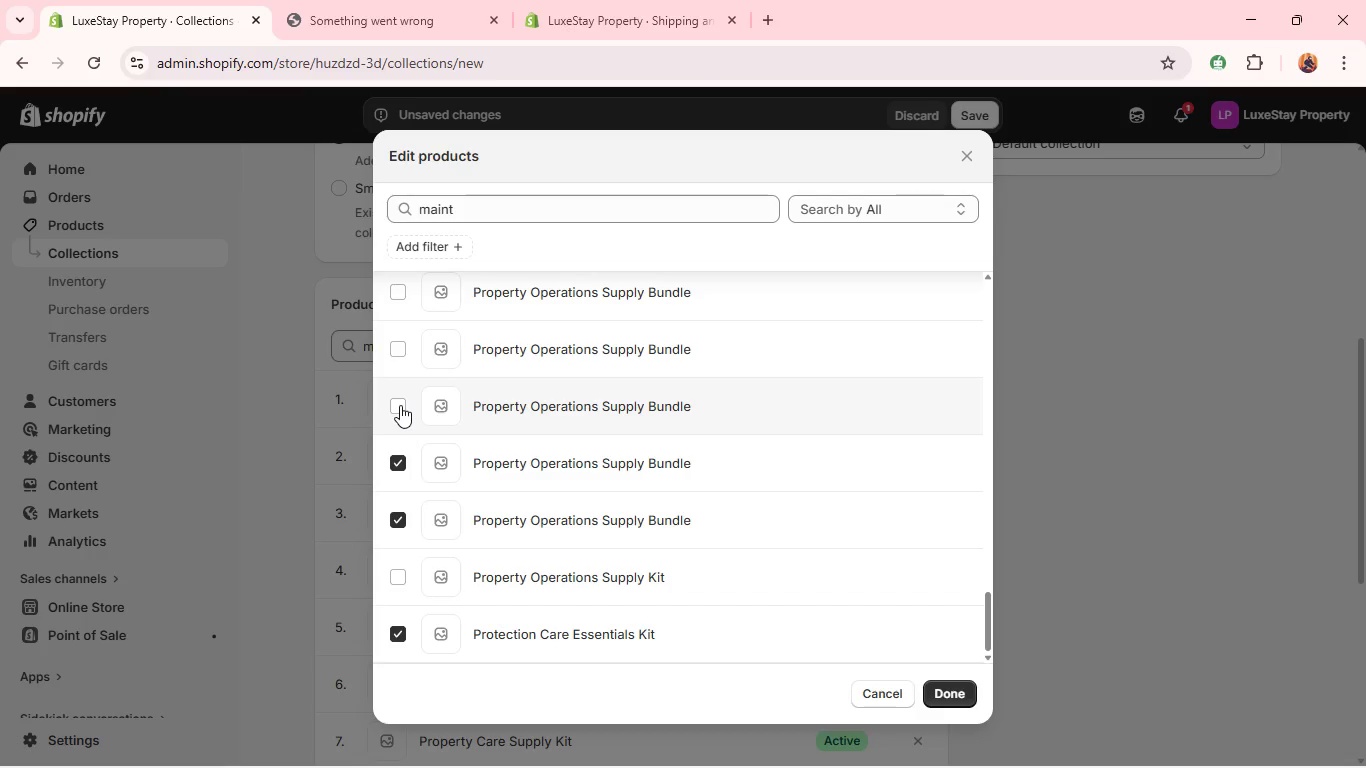 
left_click([400, 405])
 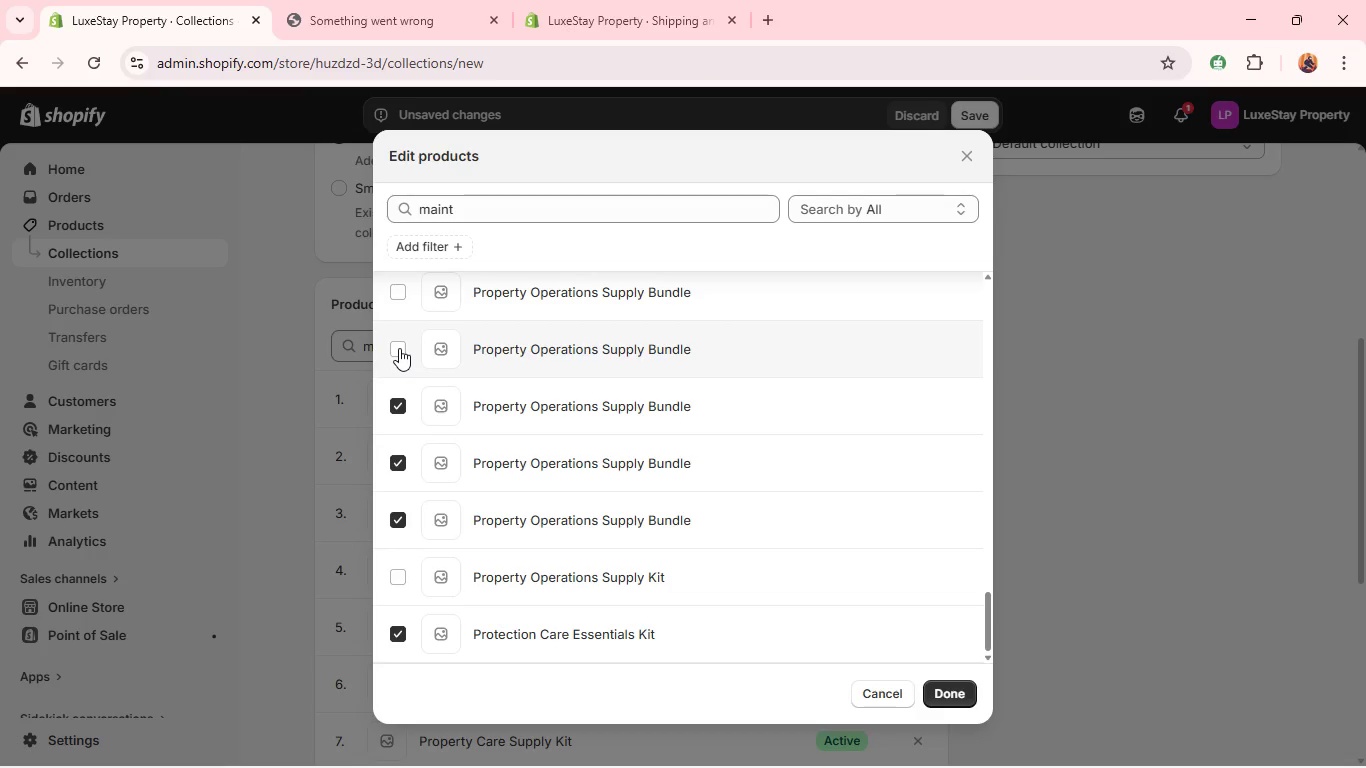 
left_click([399, 348])
 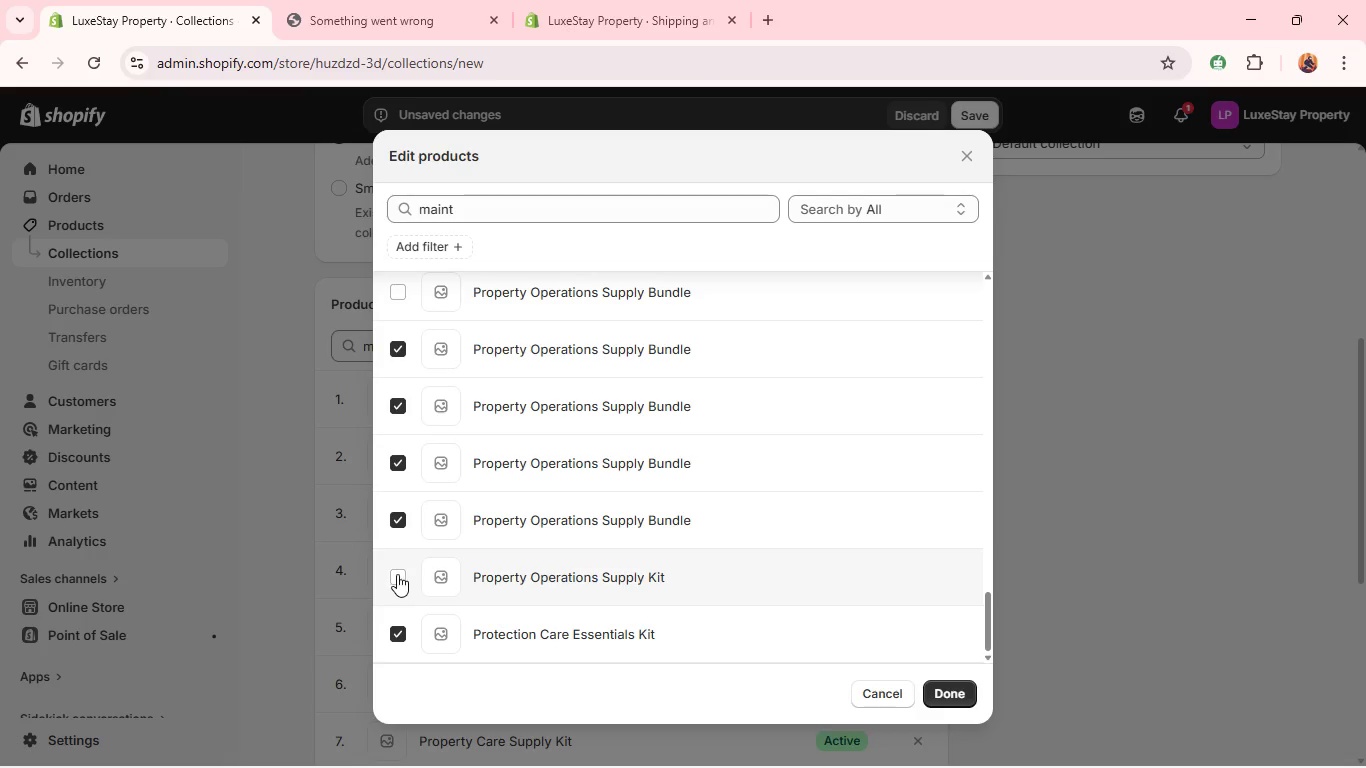 
left_click([397, 574])
 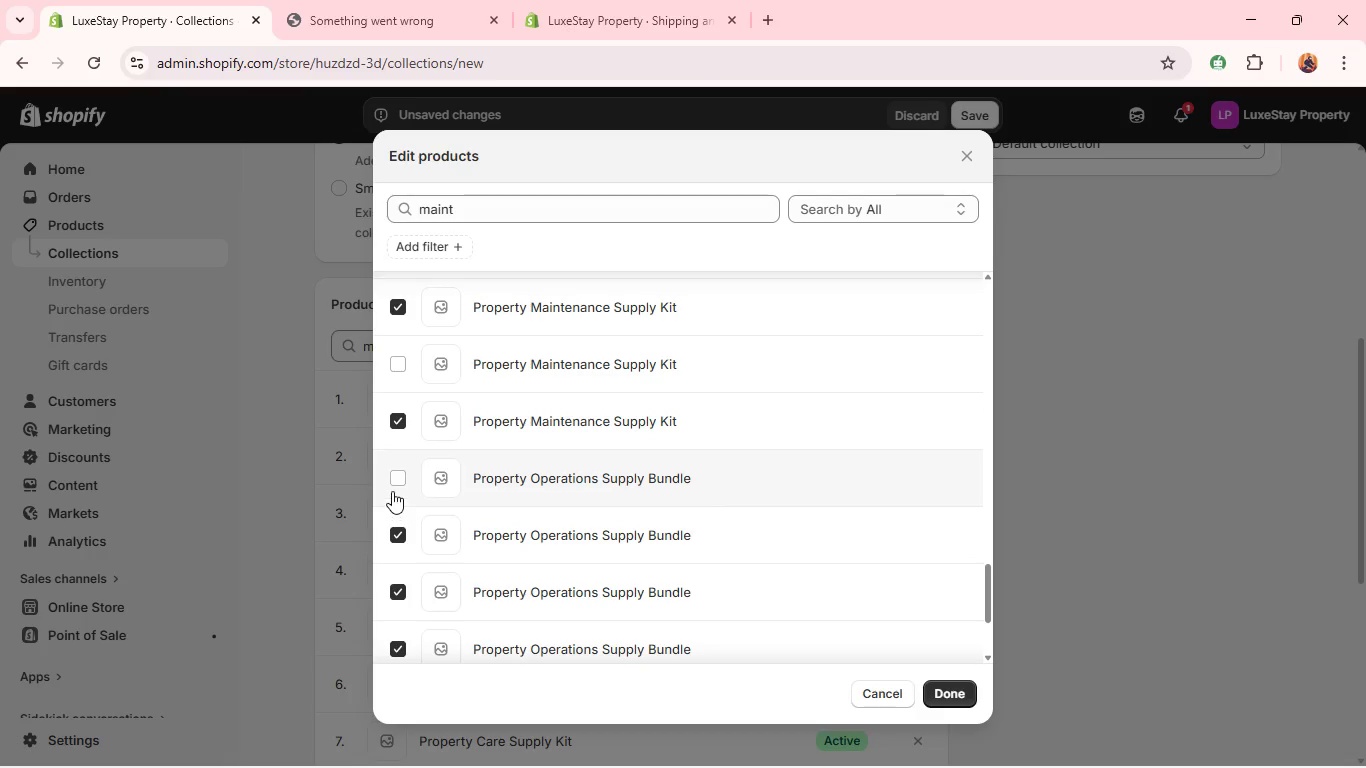 
left_click([392, 482])
 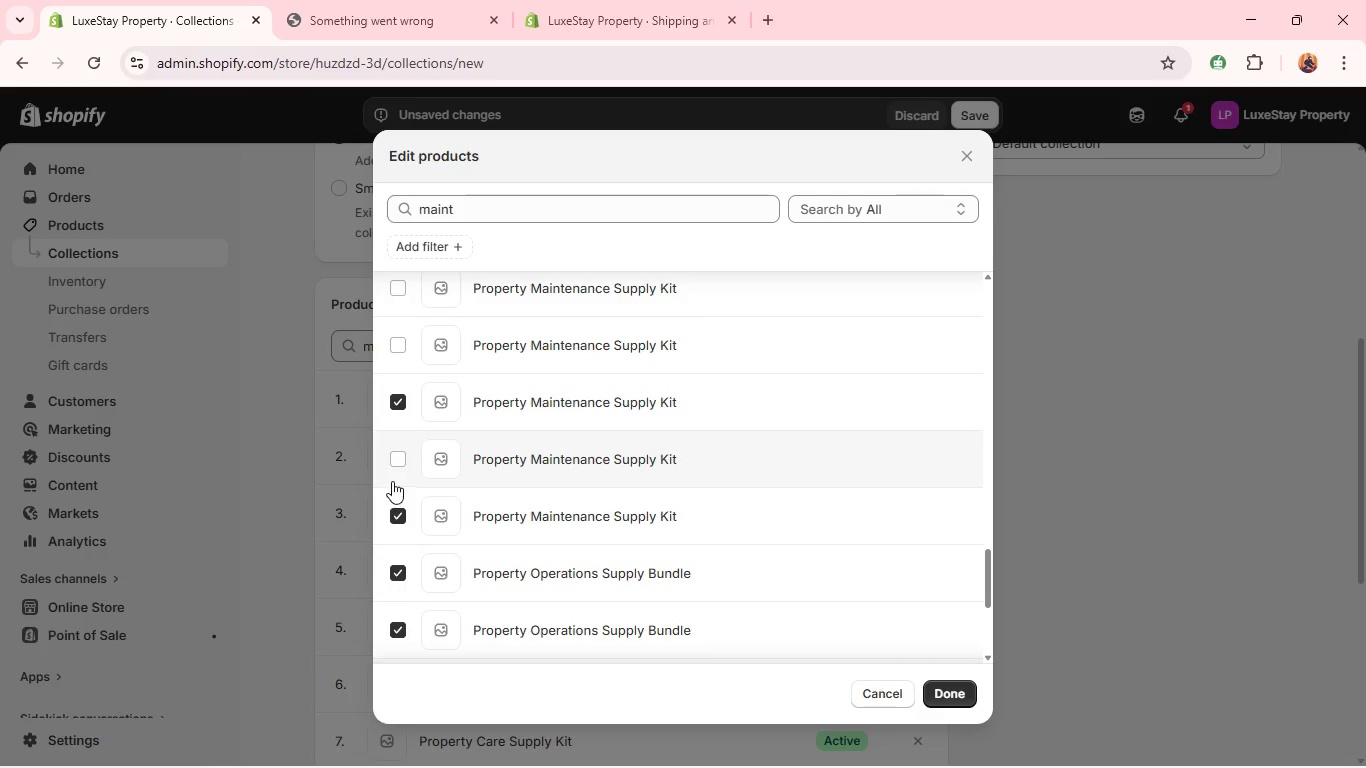 
left_click([394, 465])
 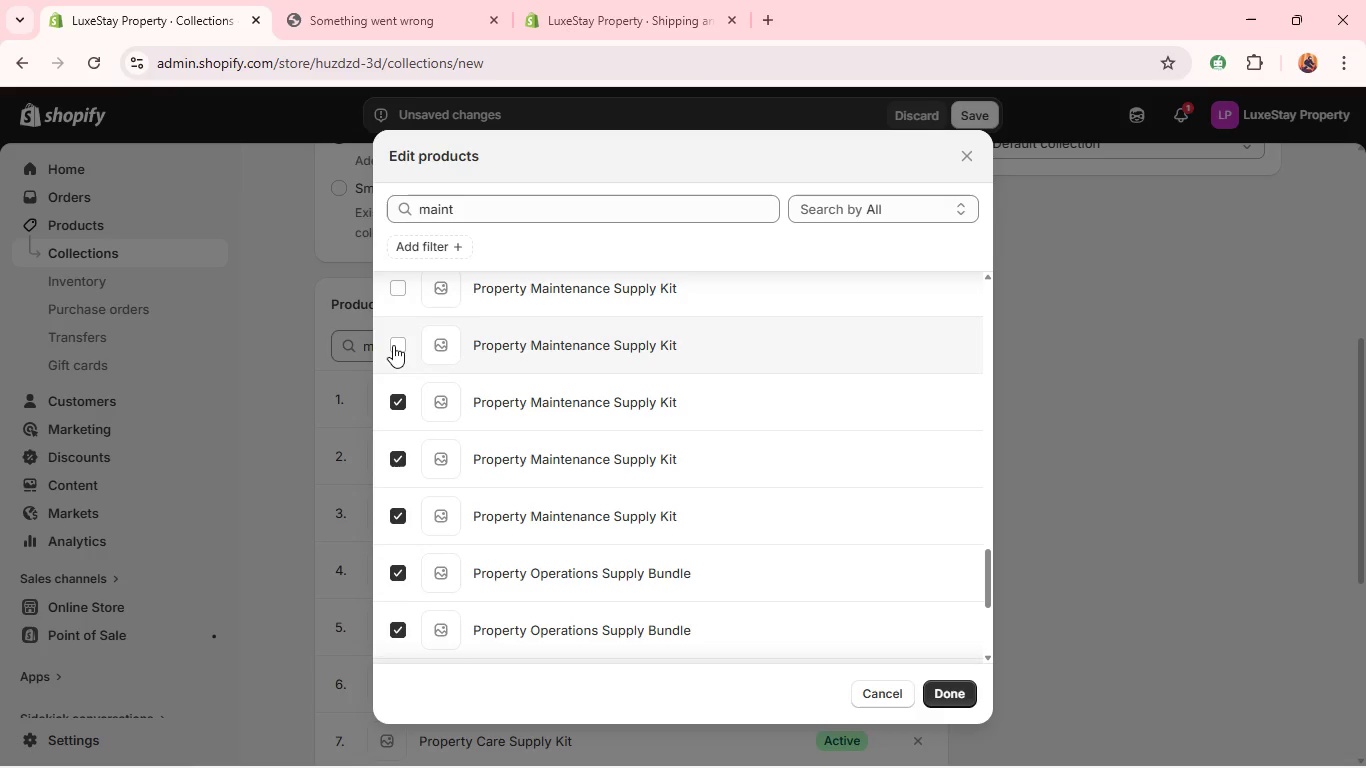 
left_click([393, 345])
 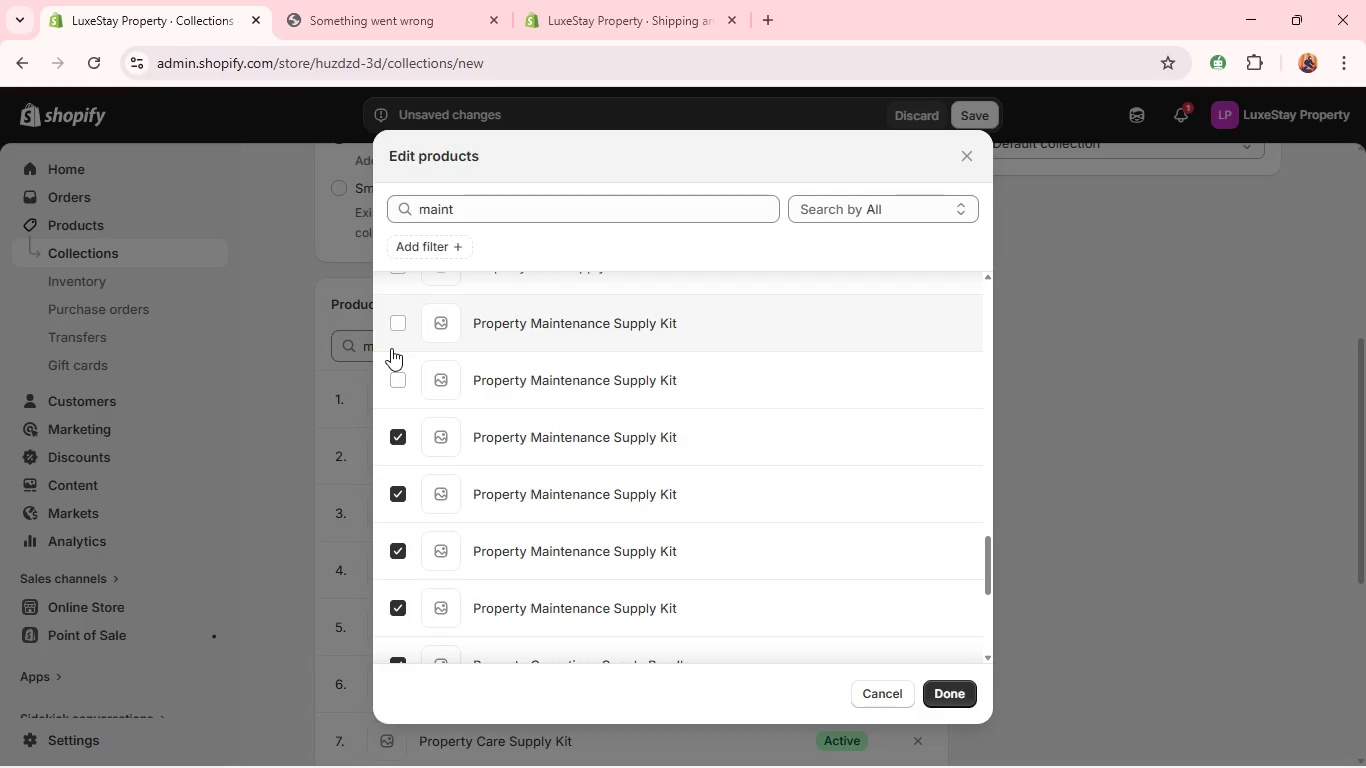 
left_click([391, 348])
 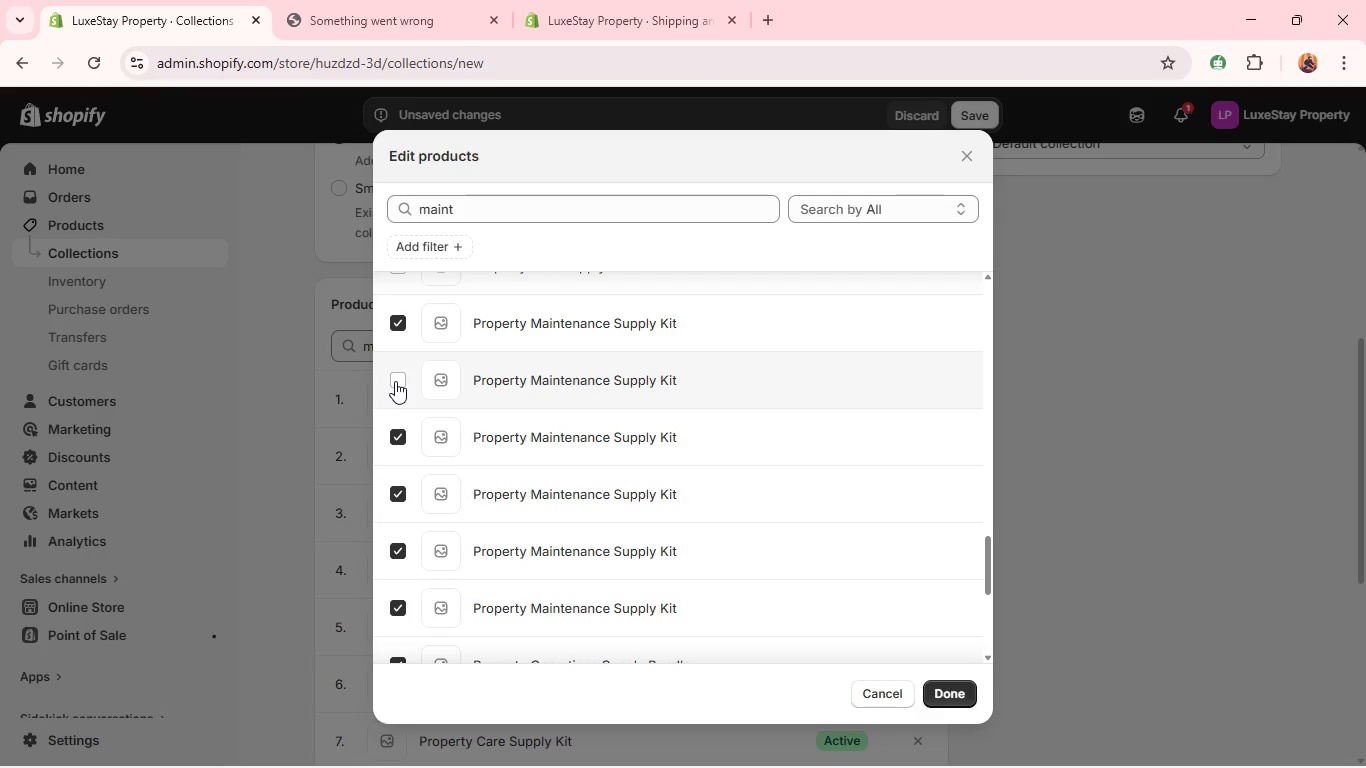 
left_click([395, 381])
 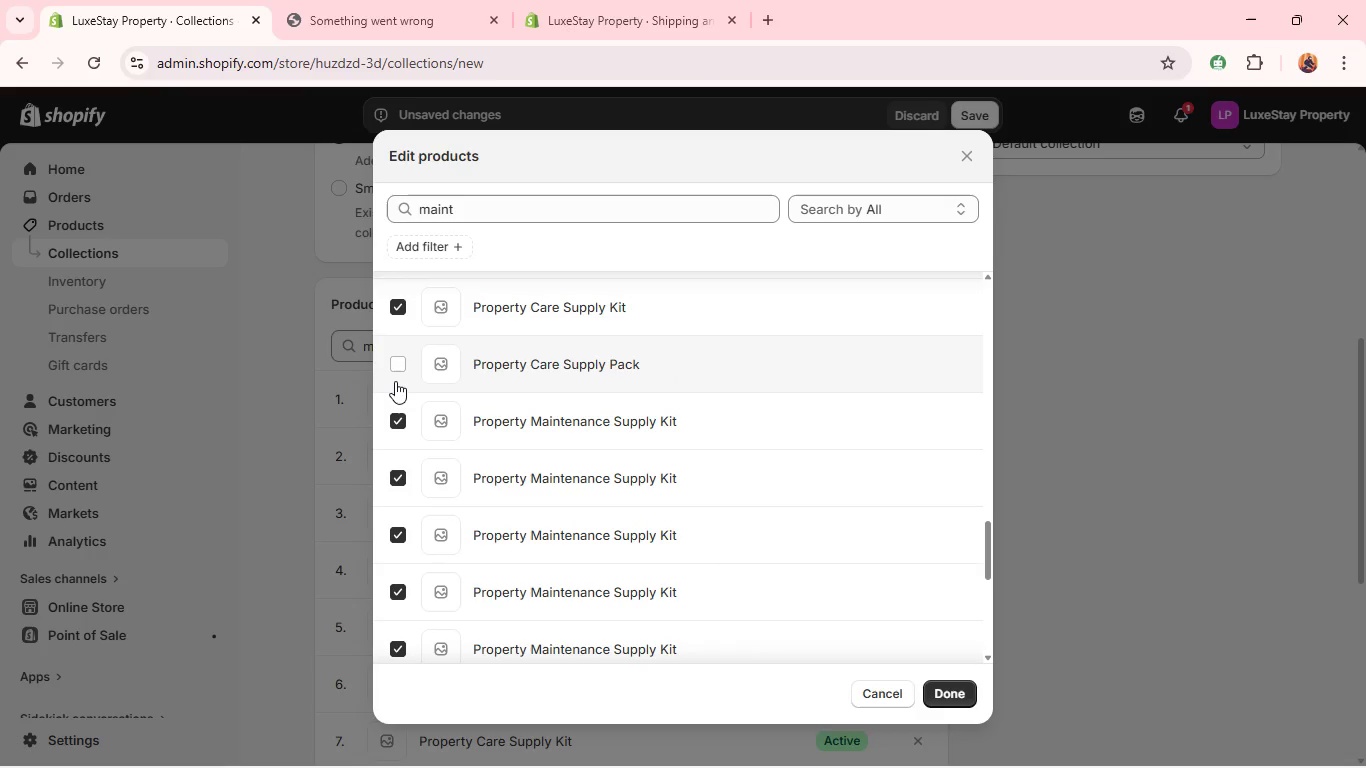 
left_click([395, 381])
 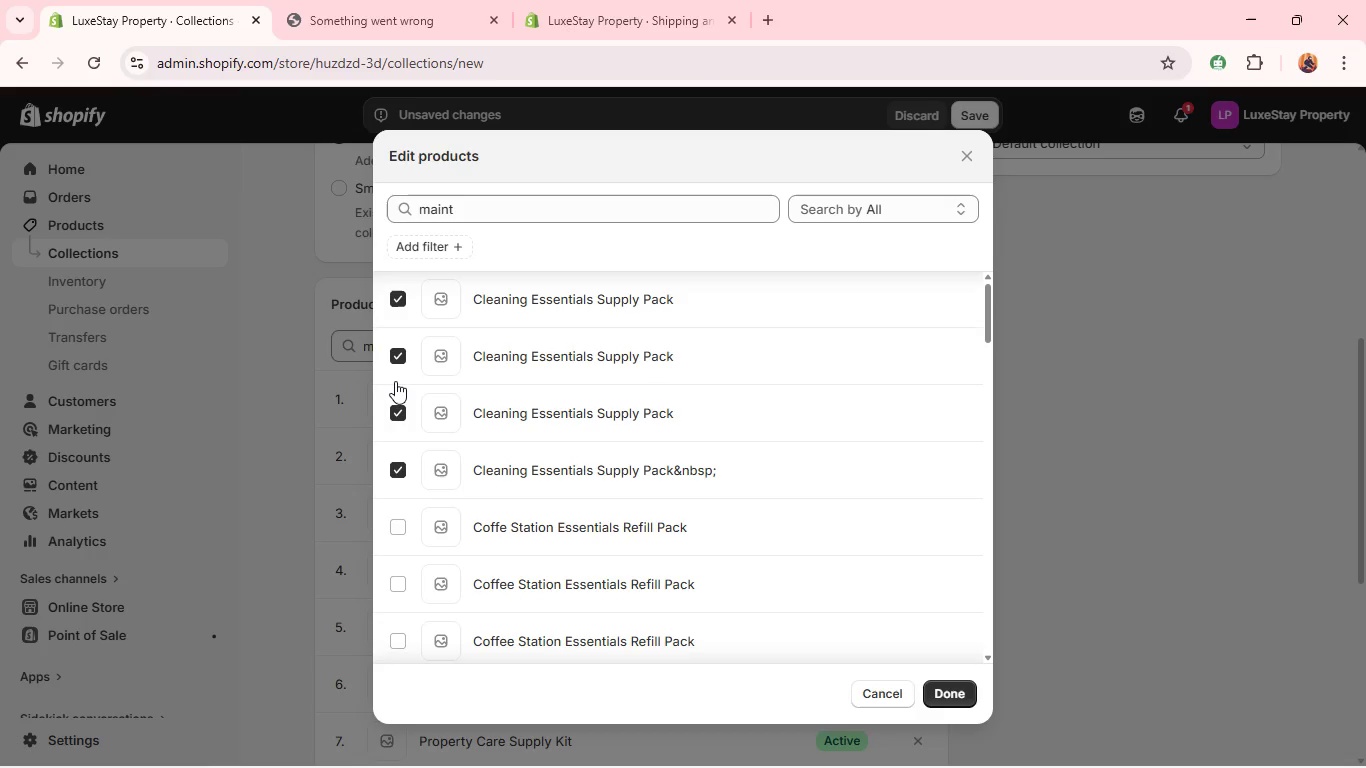 
wait(11.38)
 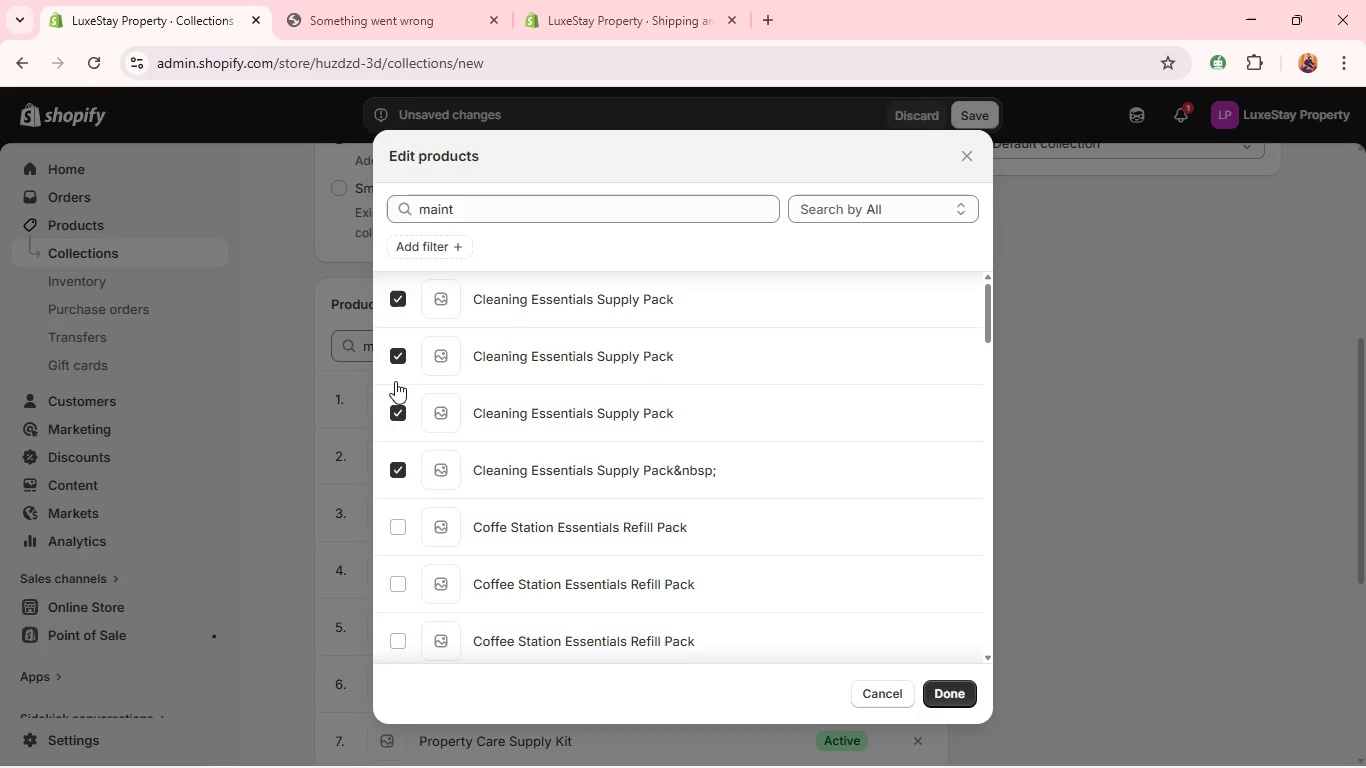 
left_click([955, 689])
 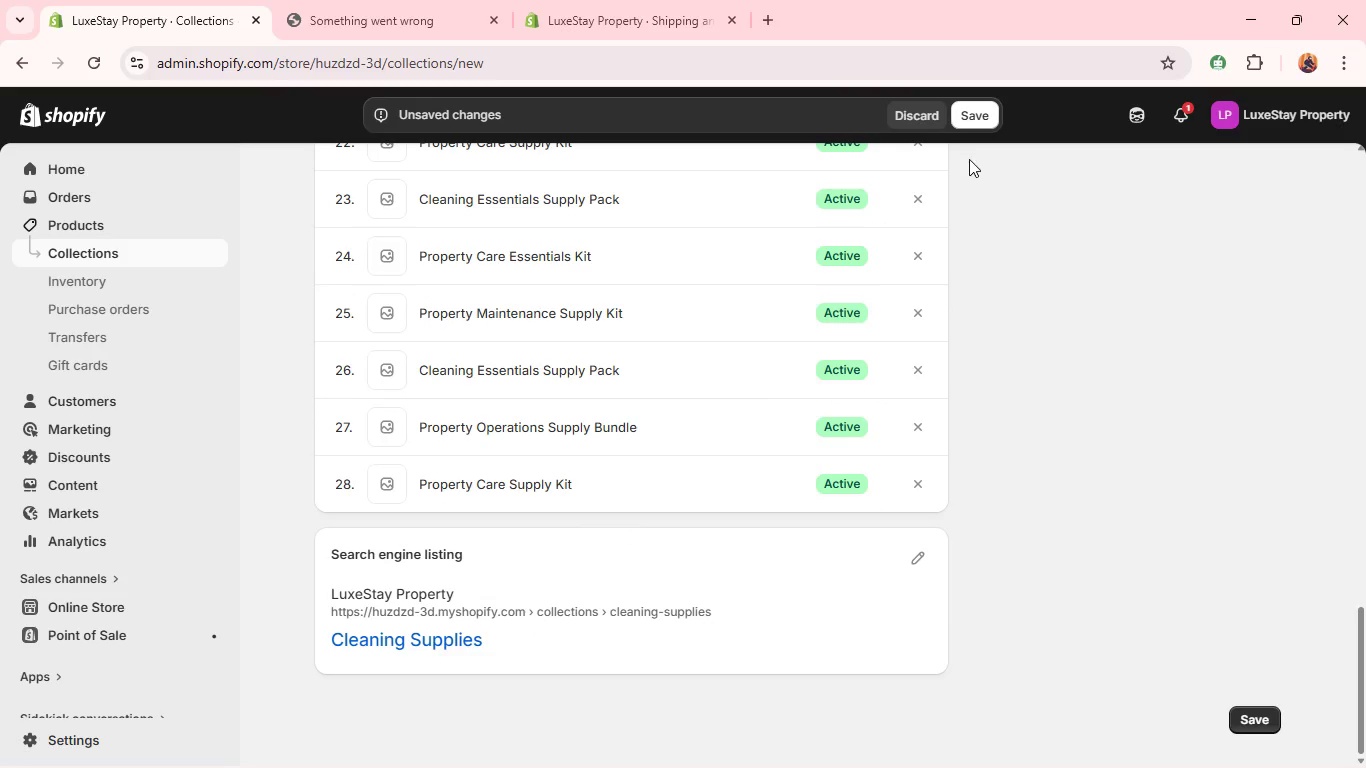 
left_click([981, 116])
 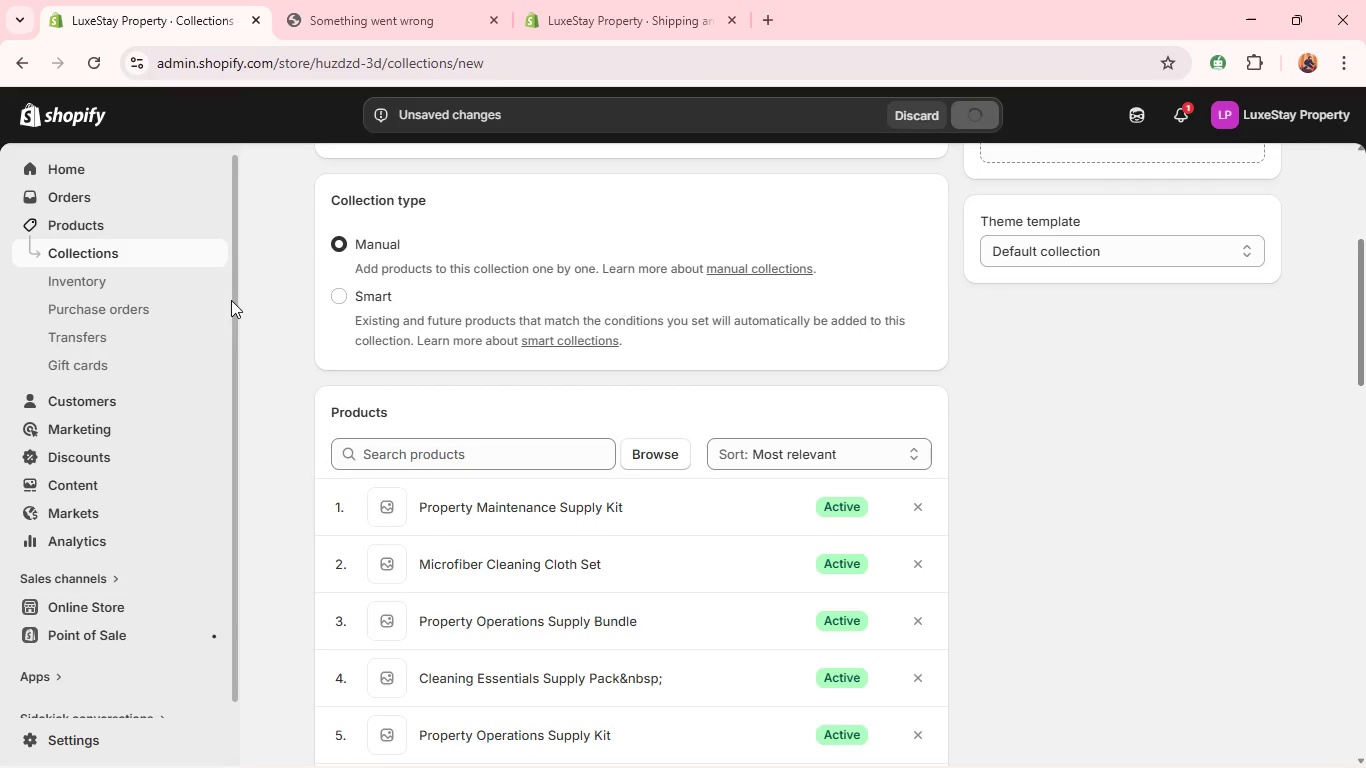 
left_click([116, 218])
 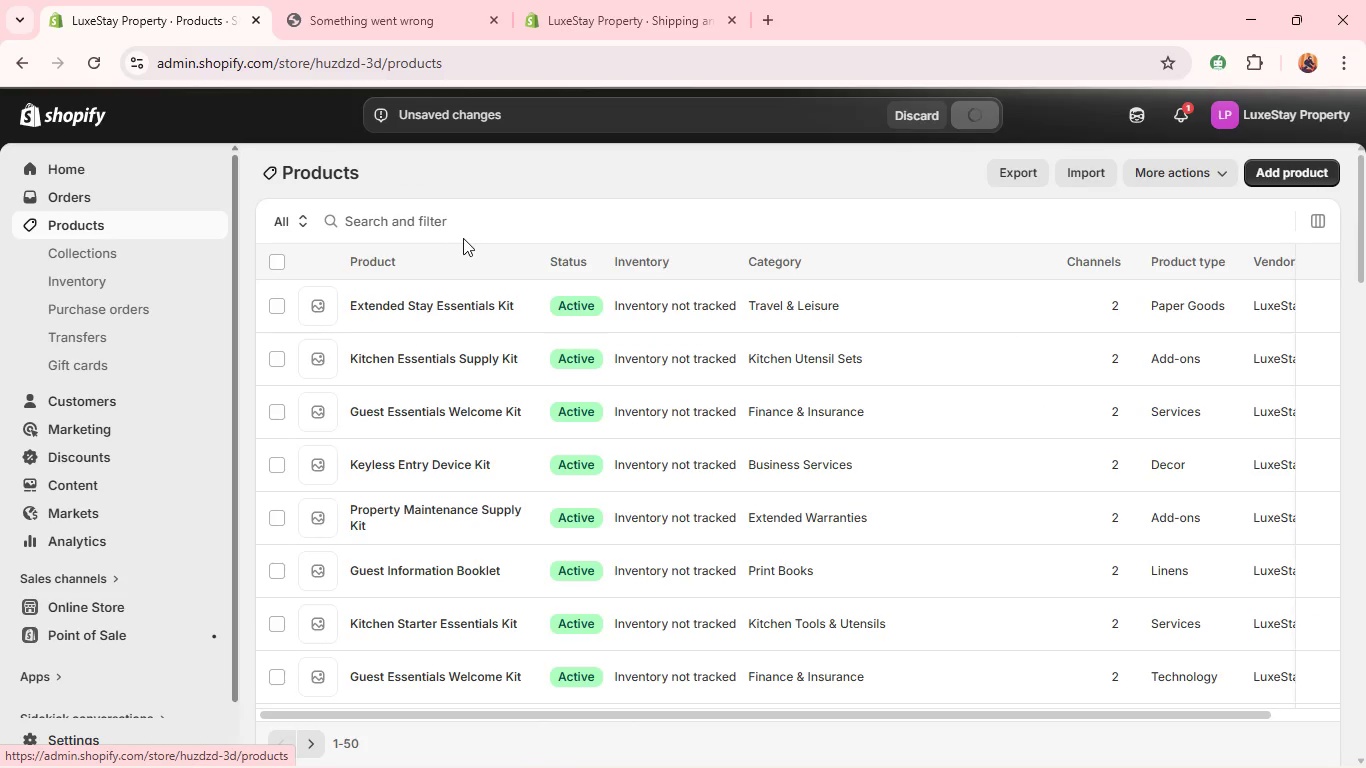 
left_click([426, 229])
 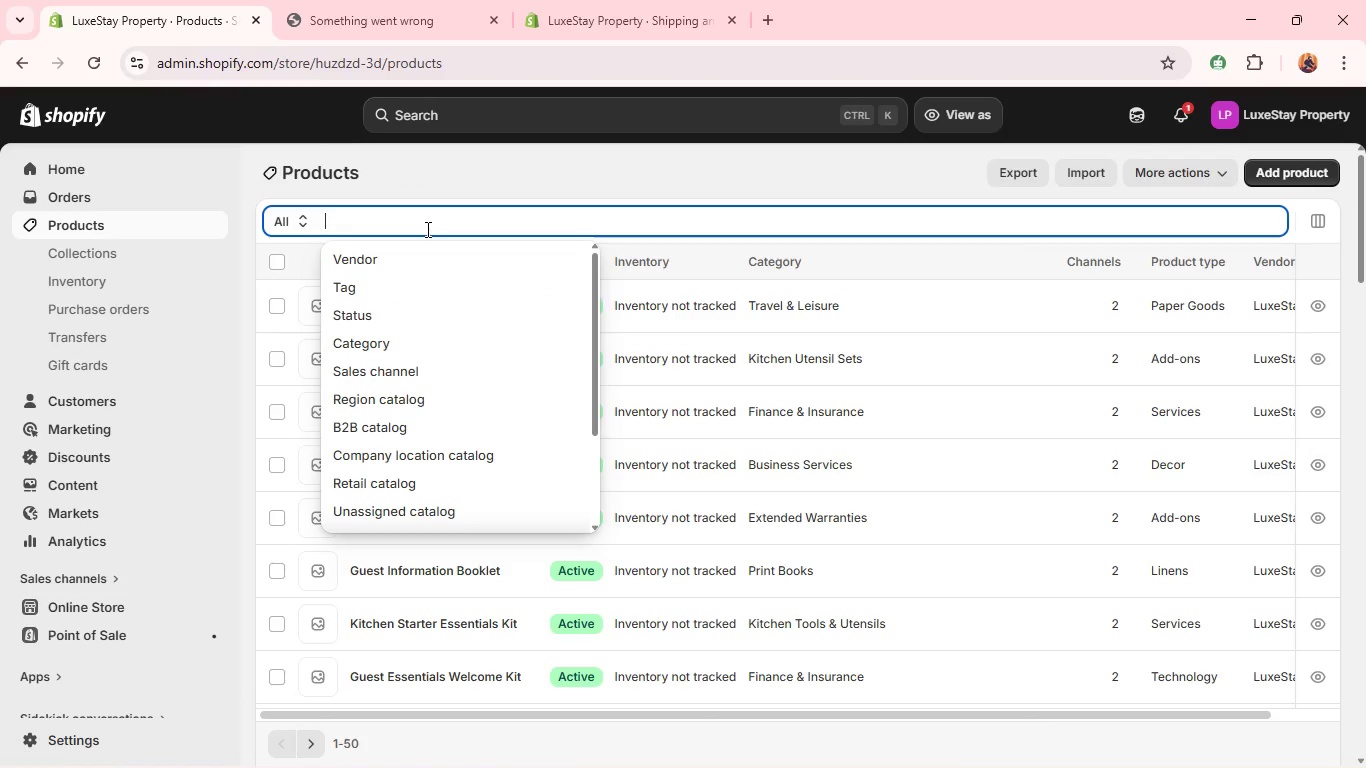 
type(cle)
 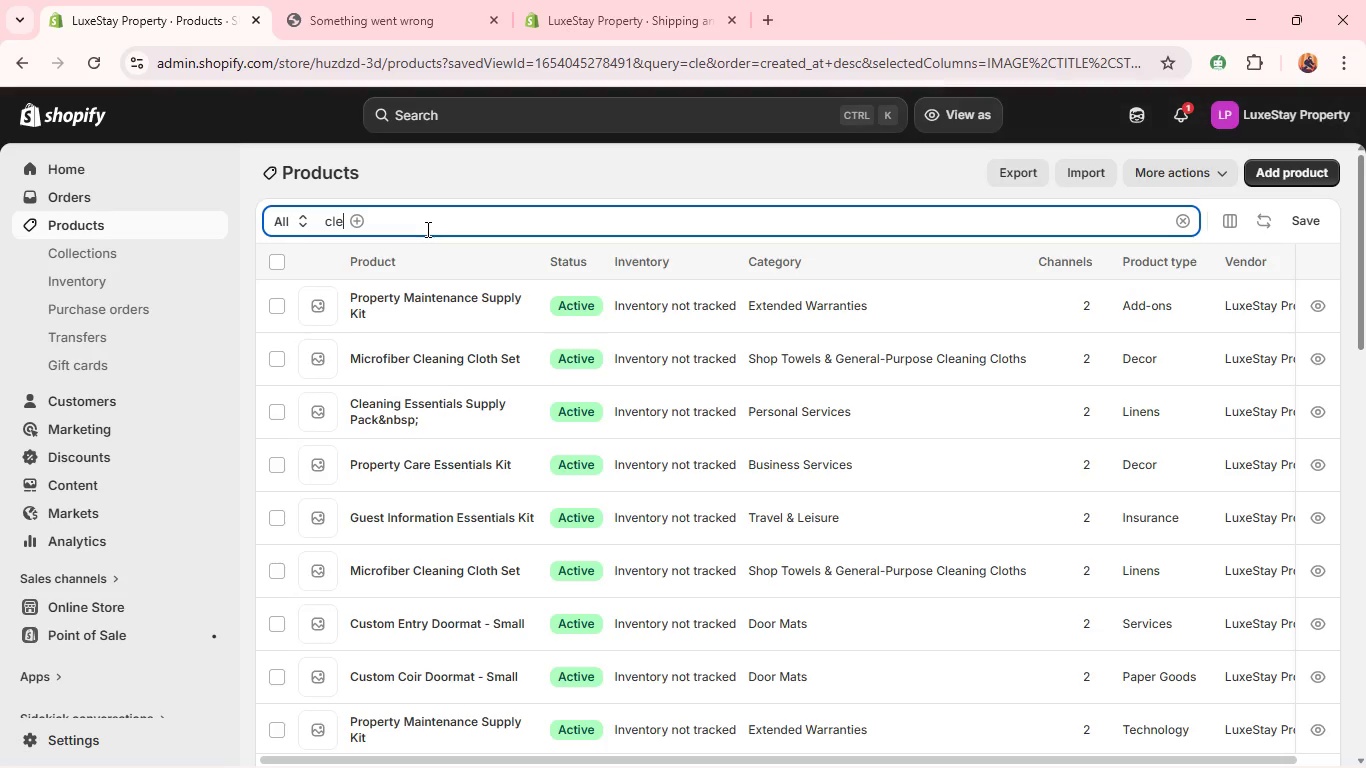 
left_click([445, 400])
 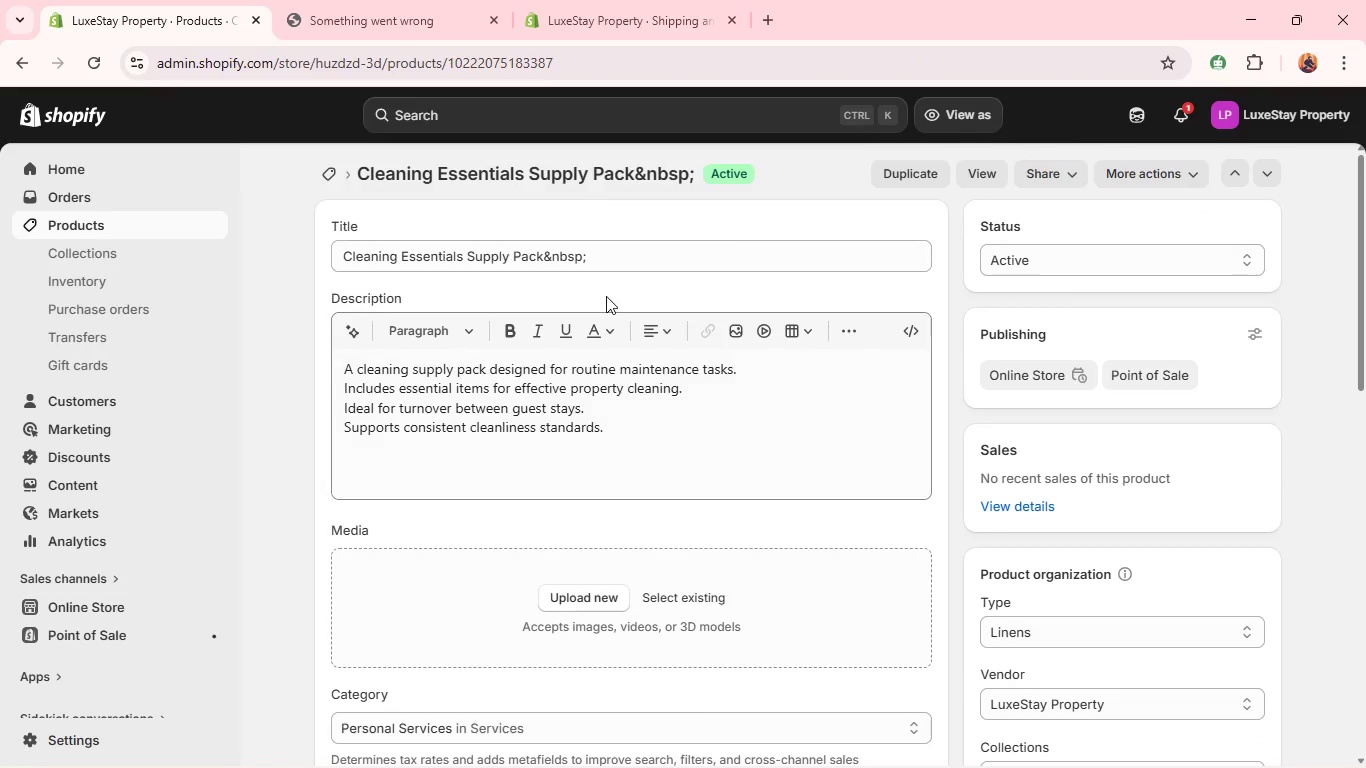 
left_click([618, 267])
 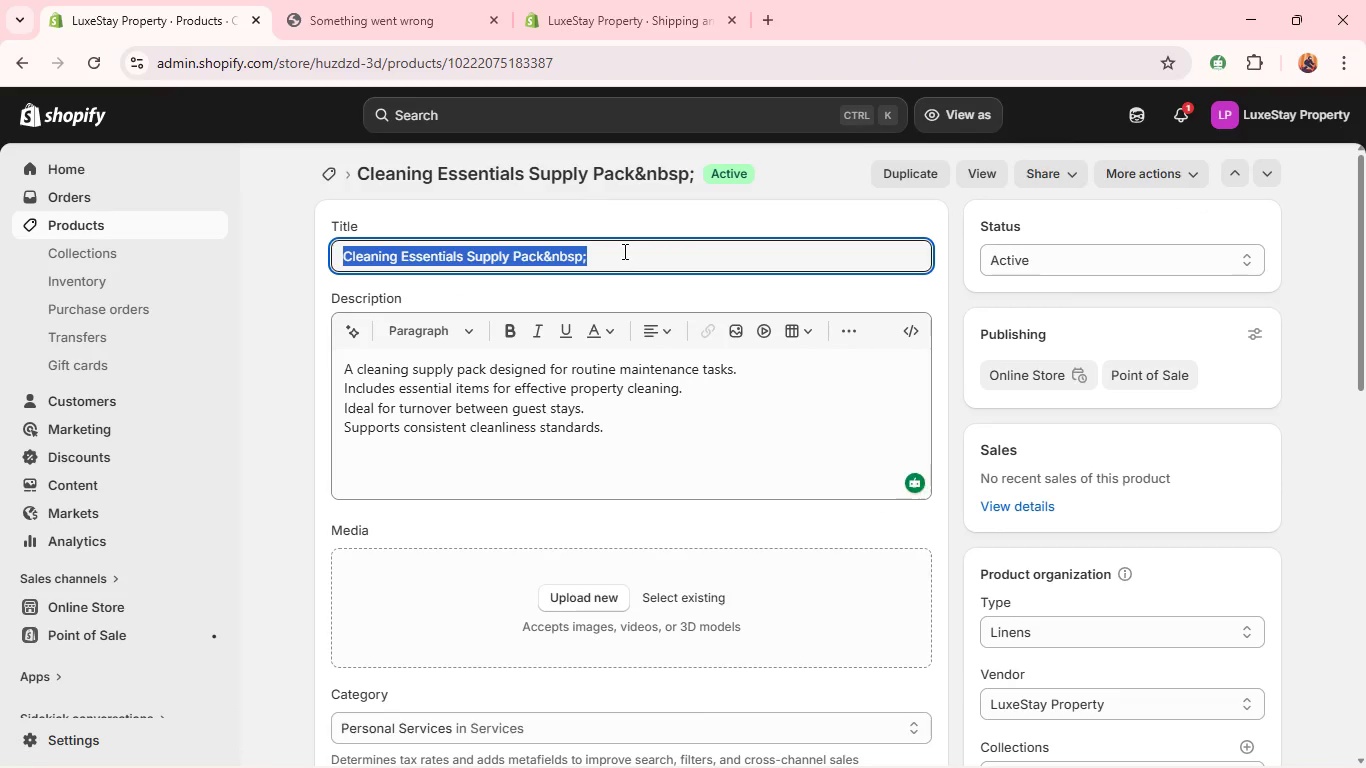 
left_click([623, 251])
 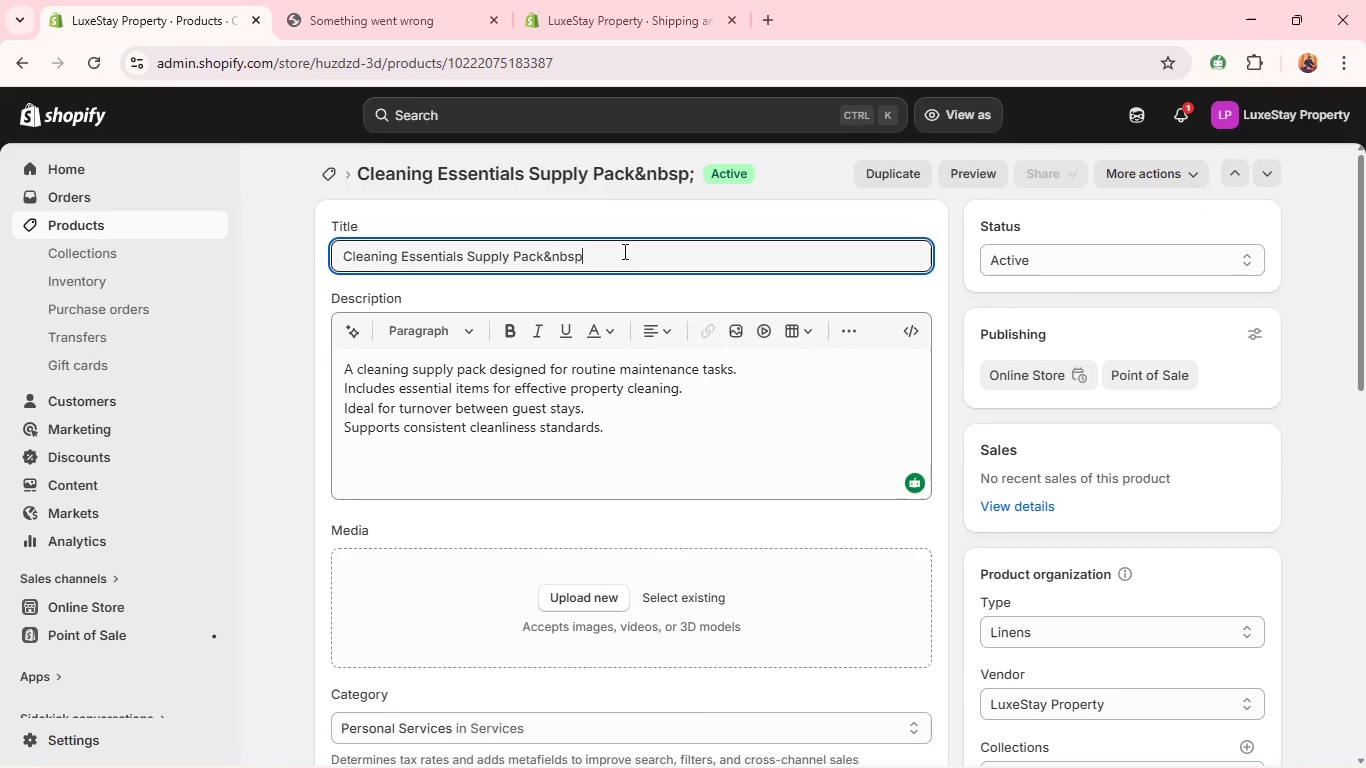 
key(Backspace)
 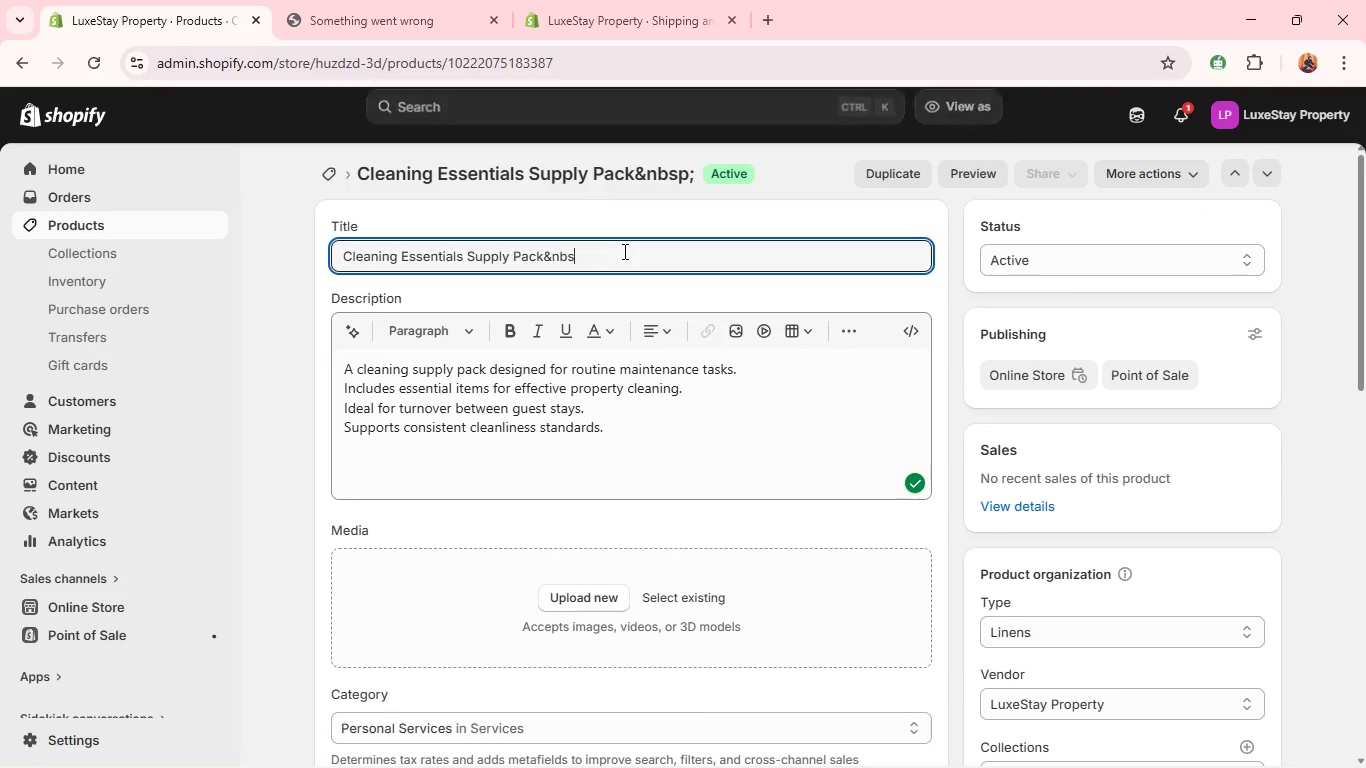 
key(Backspace)
 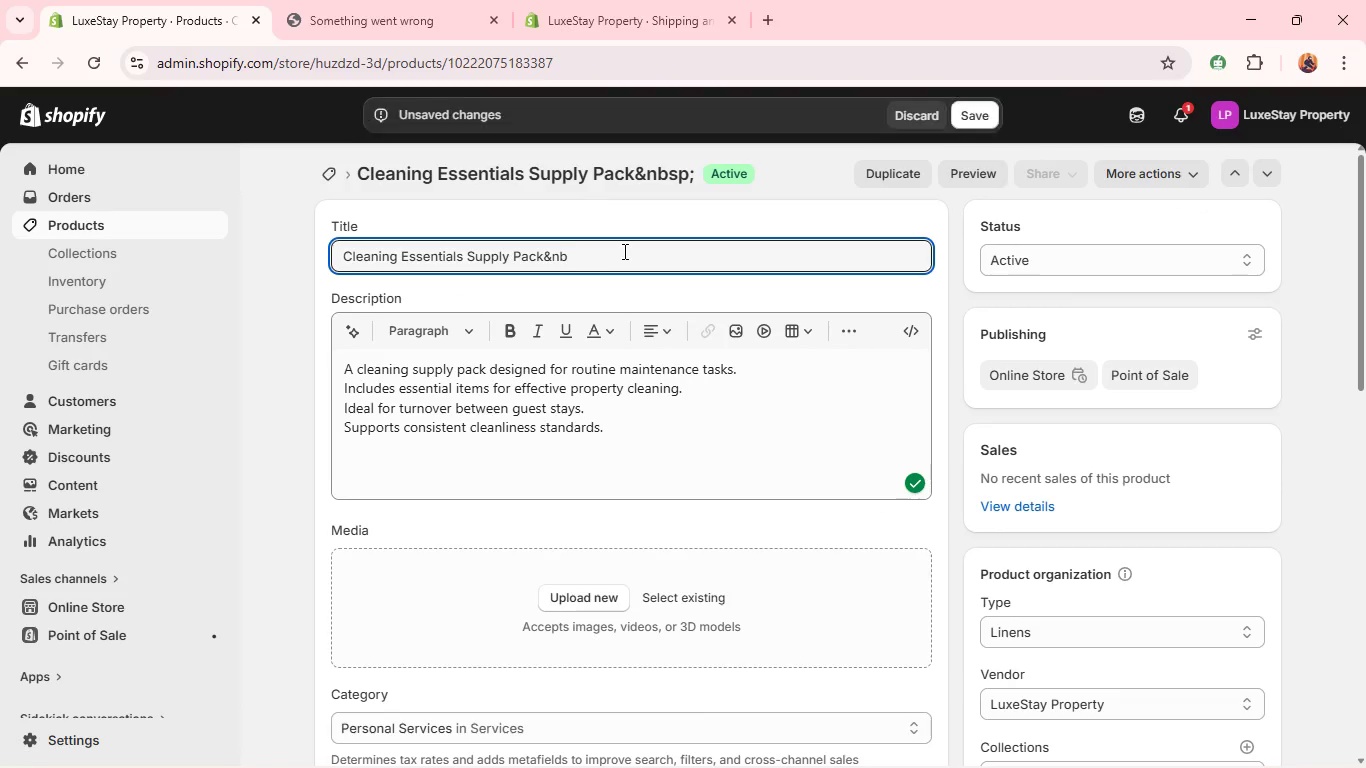 
key(Backspace)
 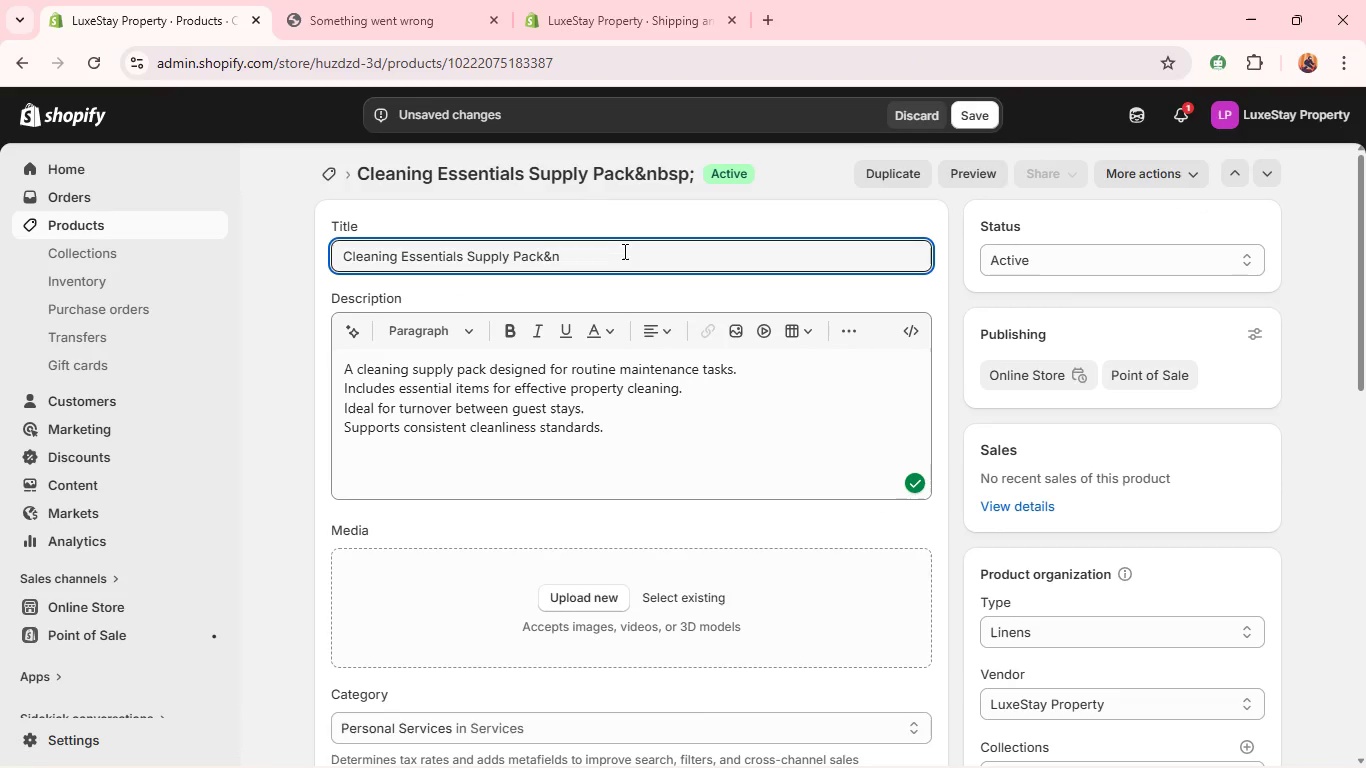 
key(Backspace)
 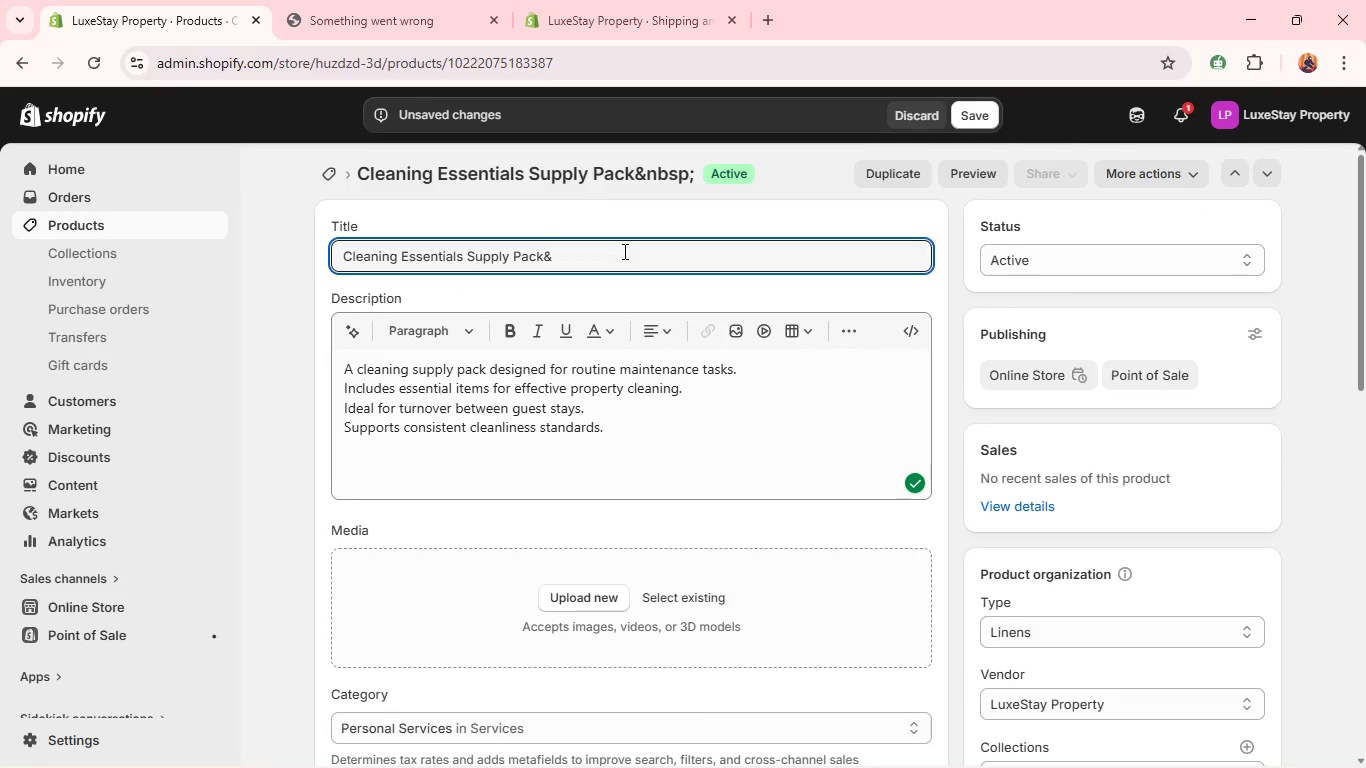 
key(Backspace)
 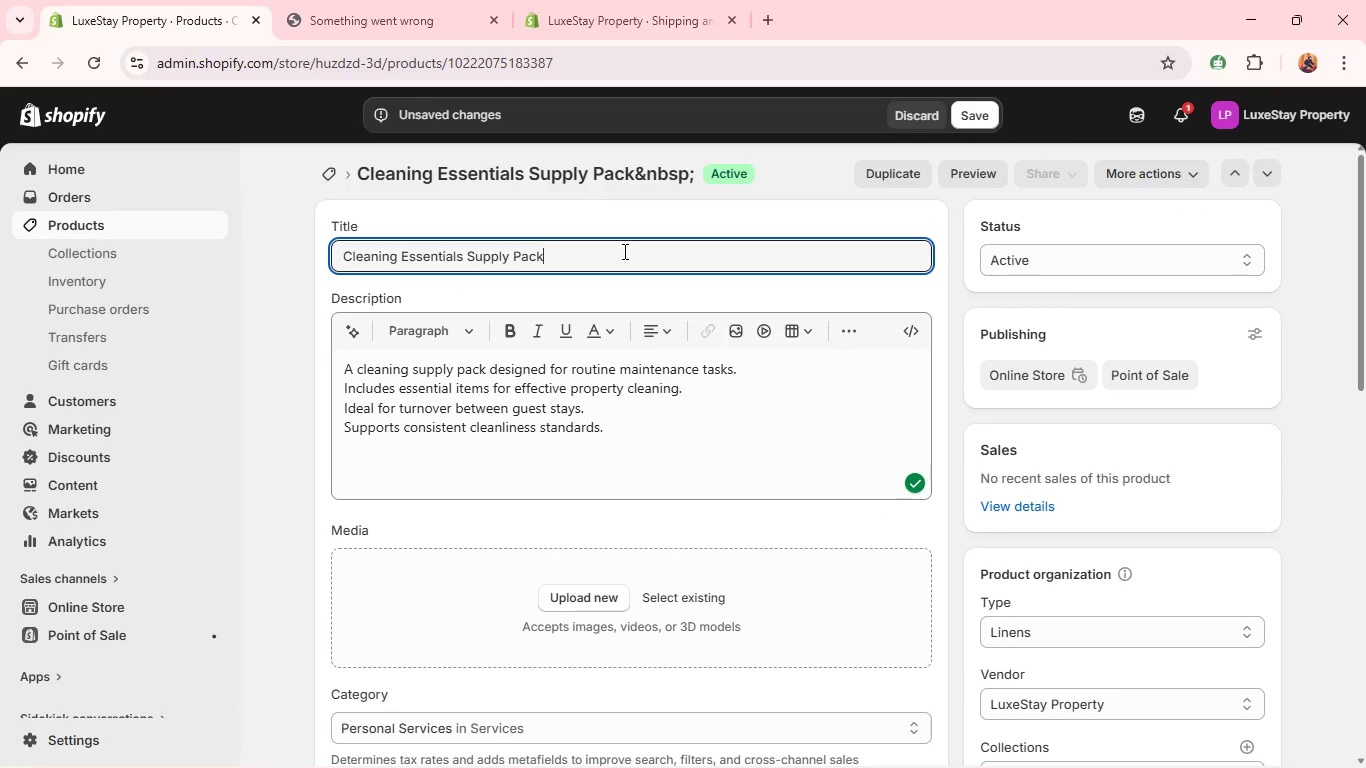 
key(Backspace)
 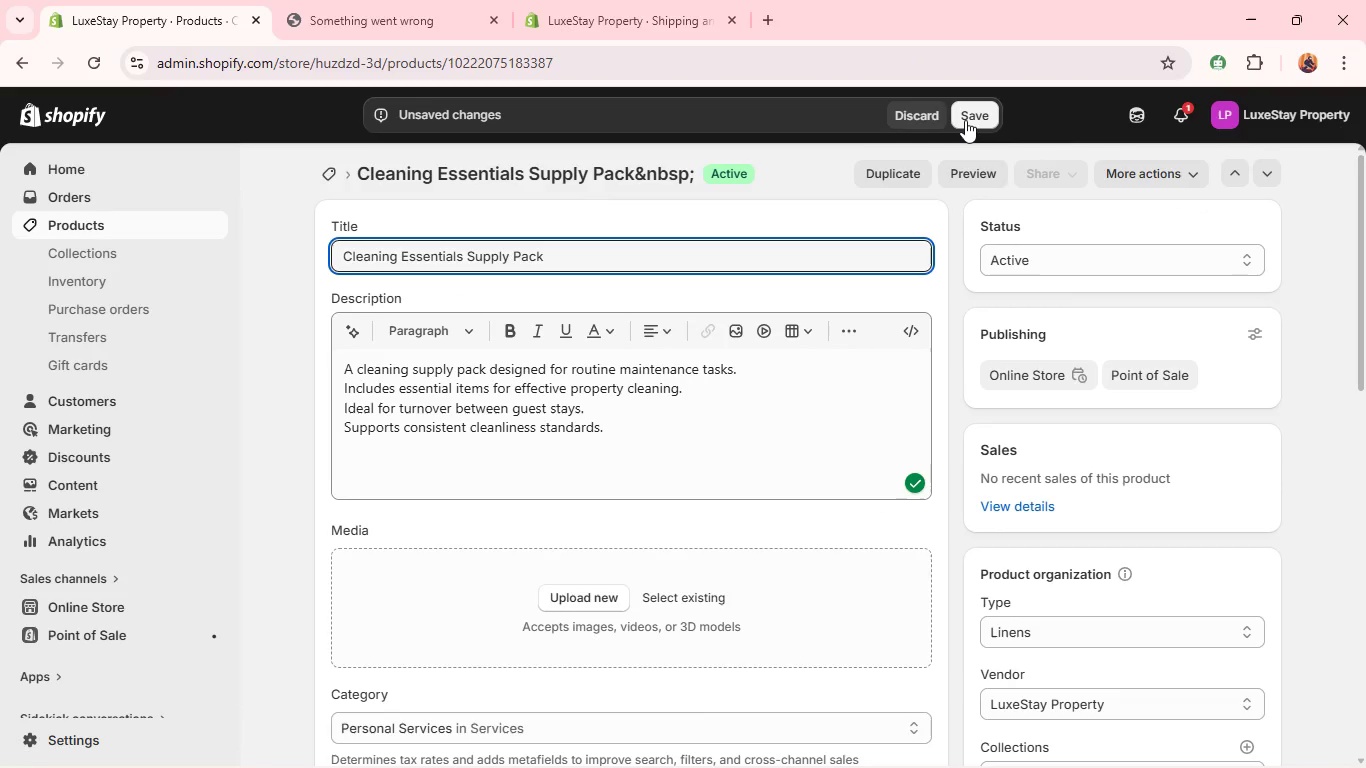 
left_click([965, 120])
 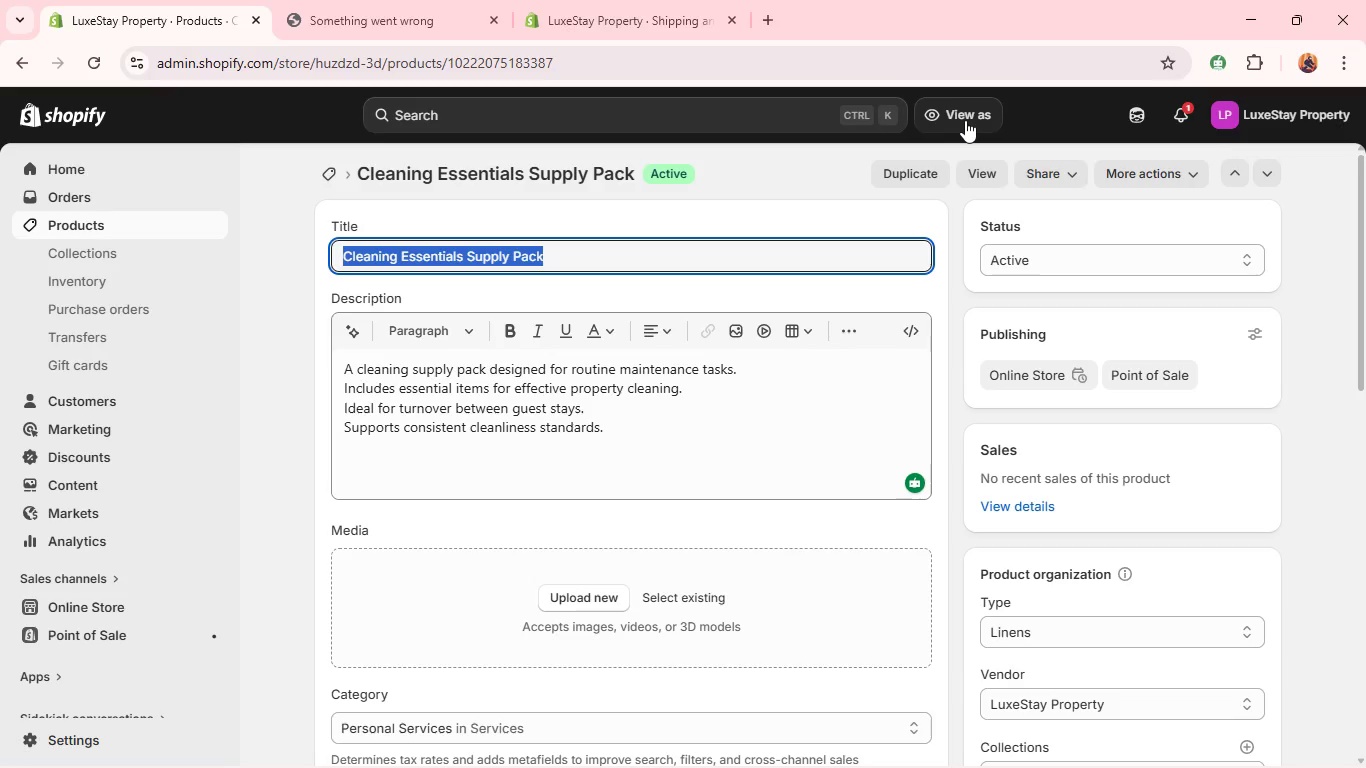 
wait(15.08)
 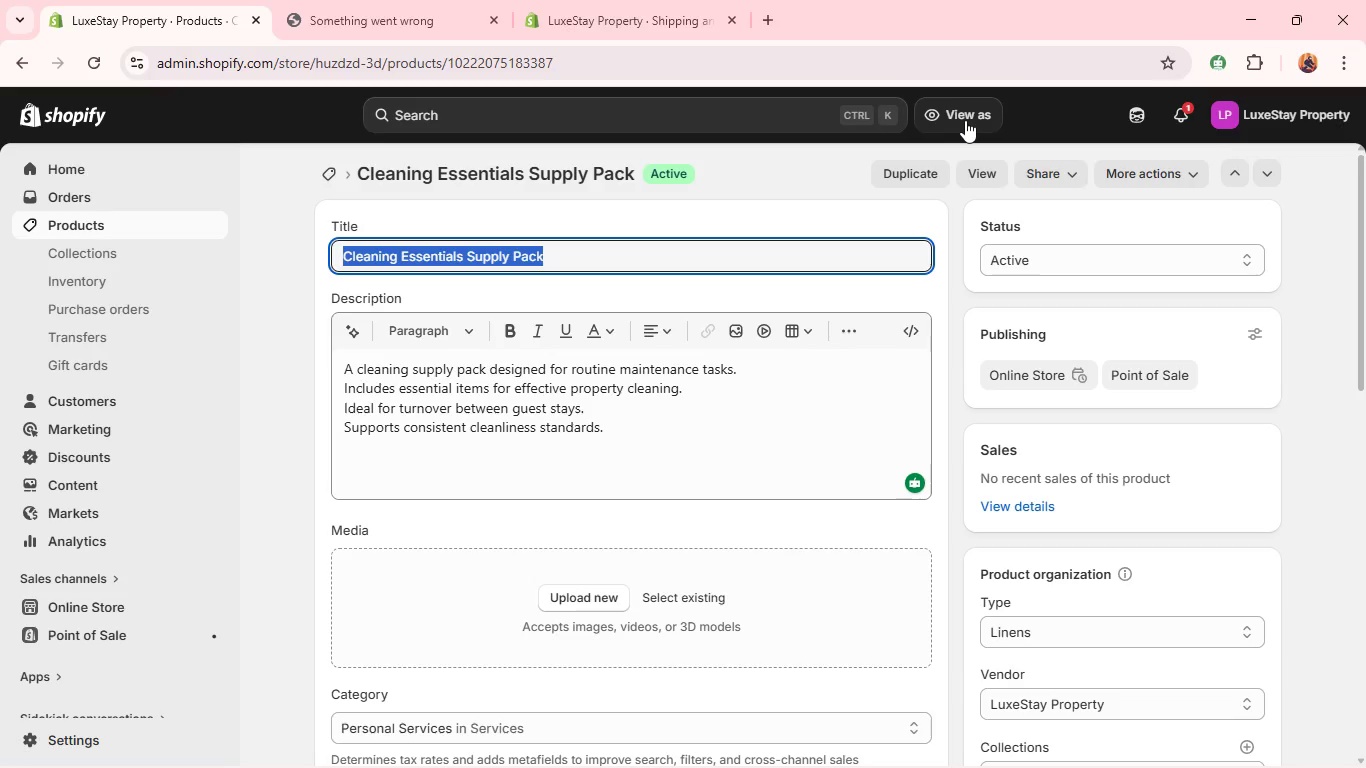 
left_click([228, 262])
 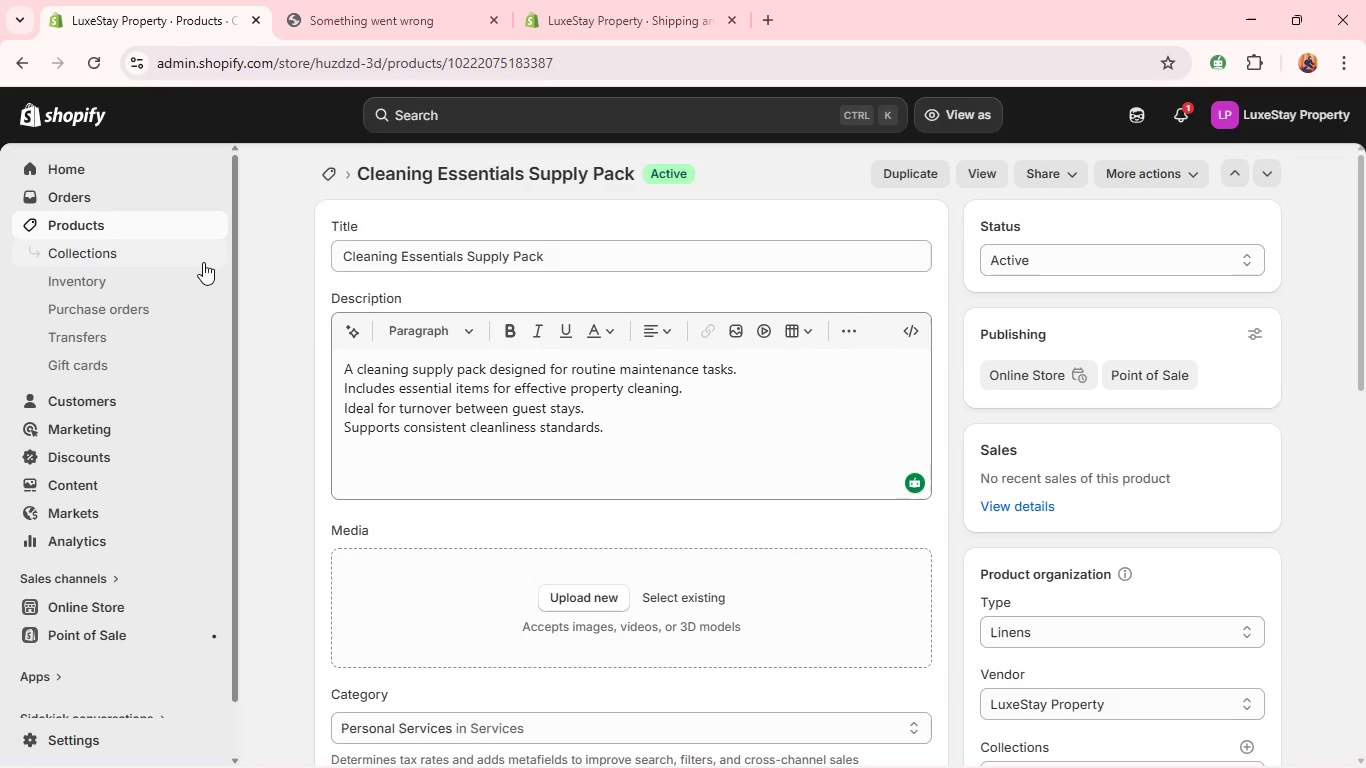 
left_click([193, 259])
 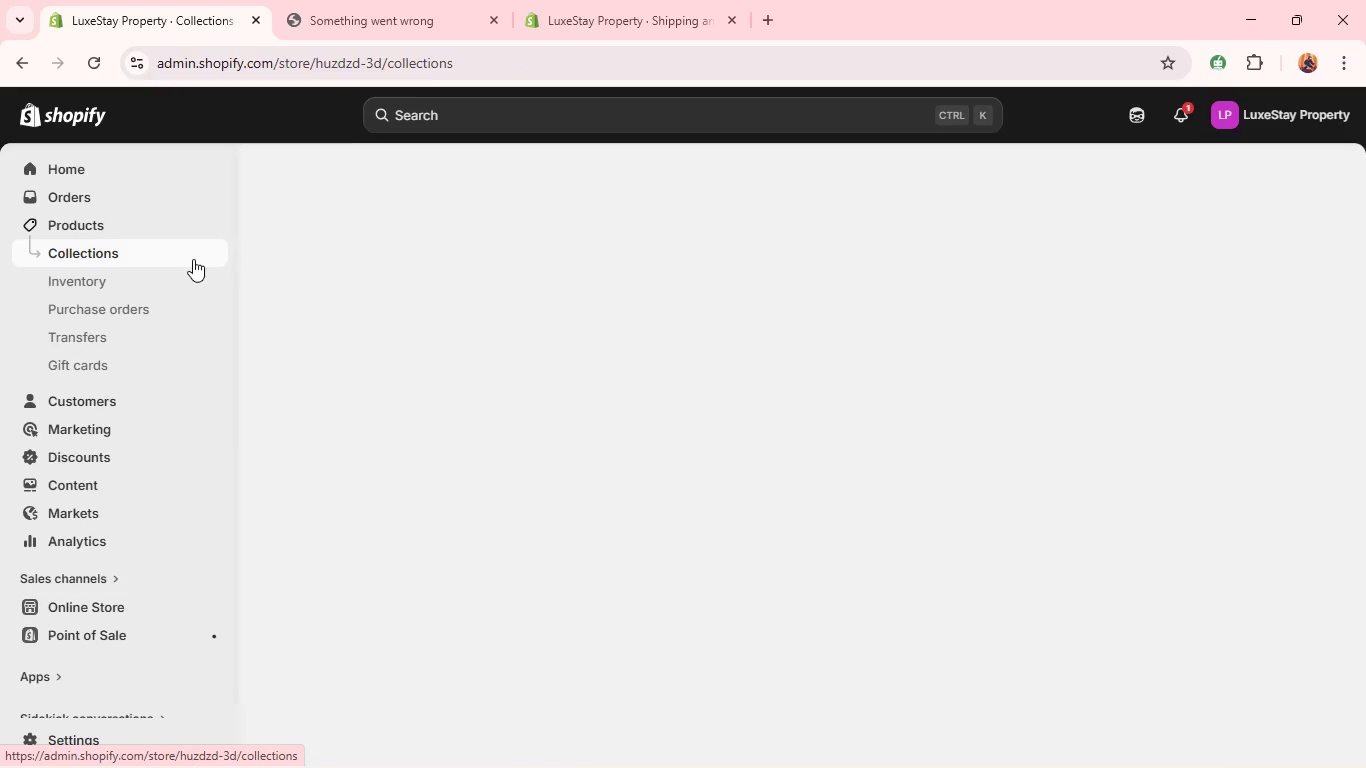 
mouse_move([512, 320])
 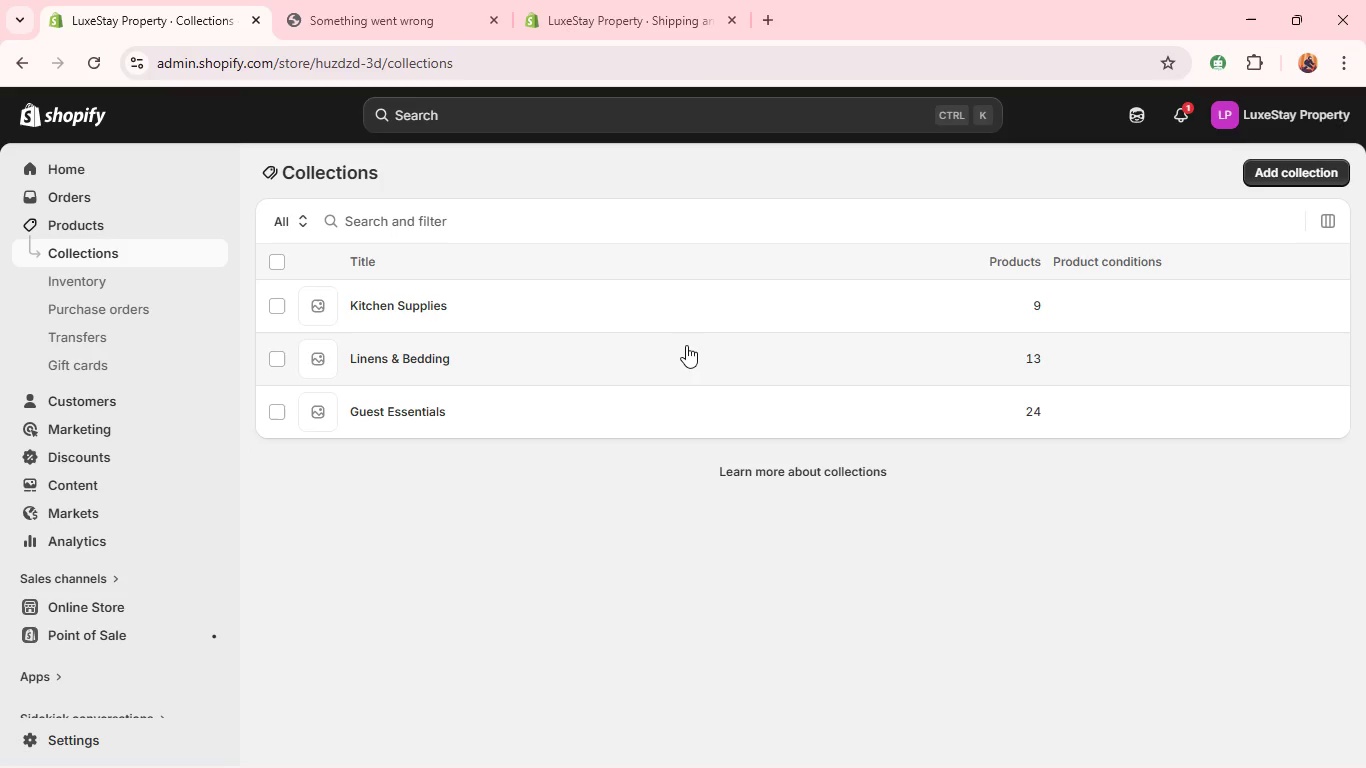 
wait(8.0)
 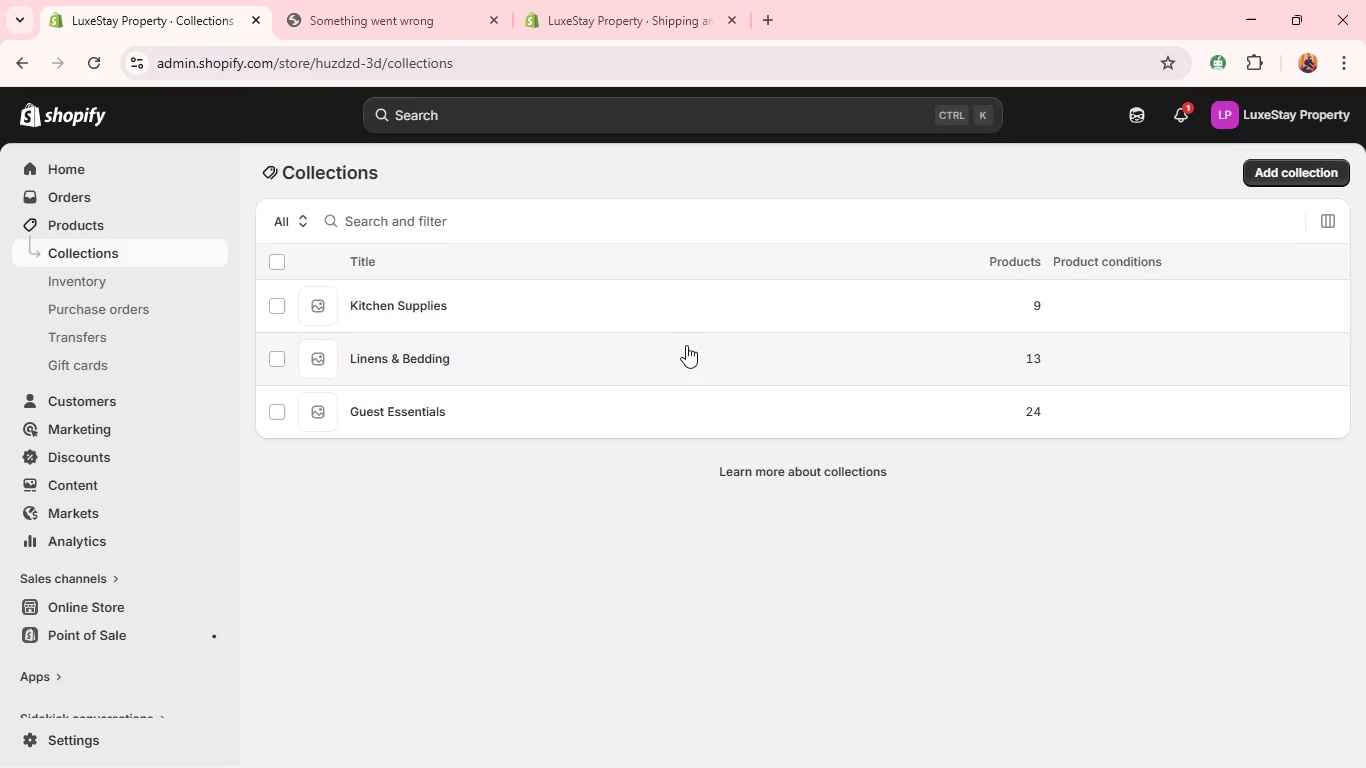 
left_click([1256, 179])
 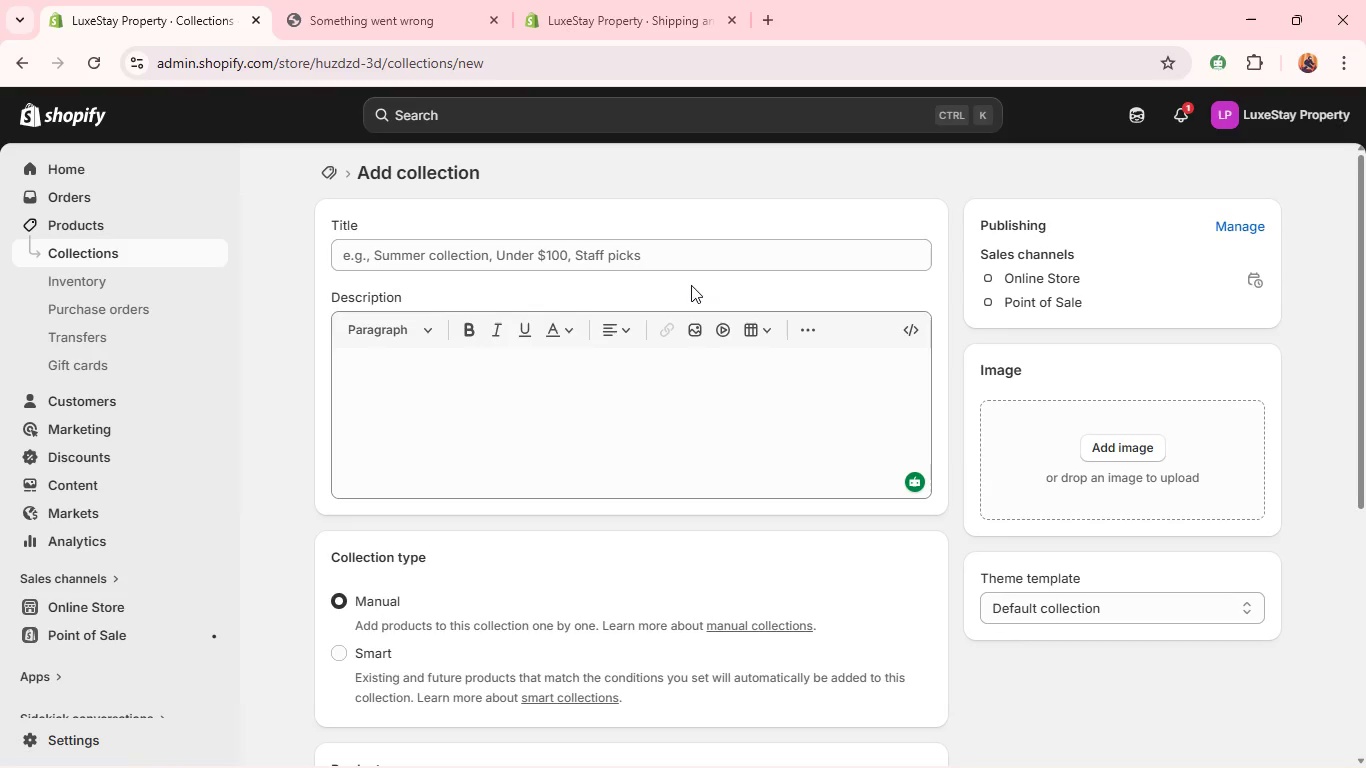 
wait(6.91)
 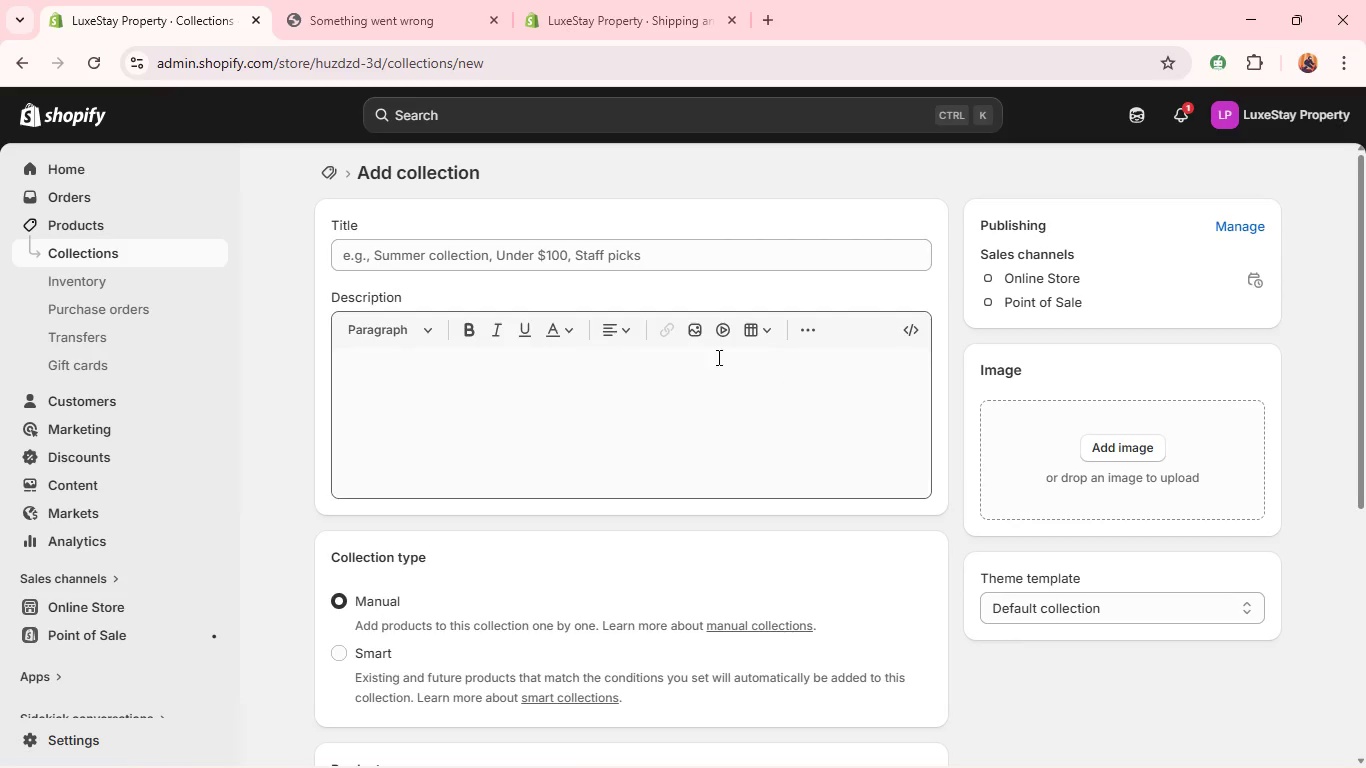 
left_click([337, 173])
 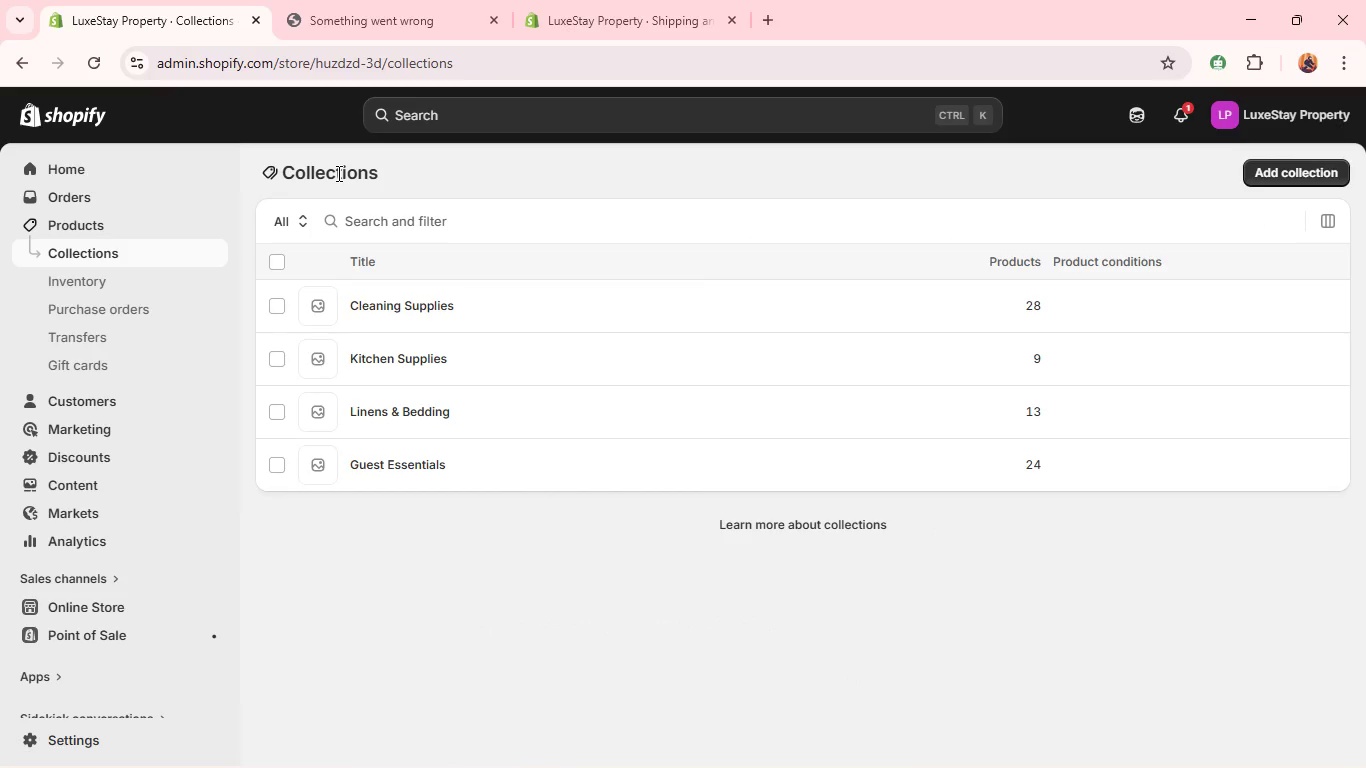 
wait(8.66)
 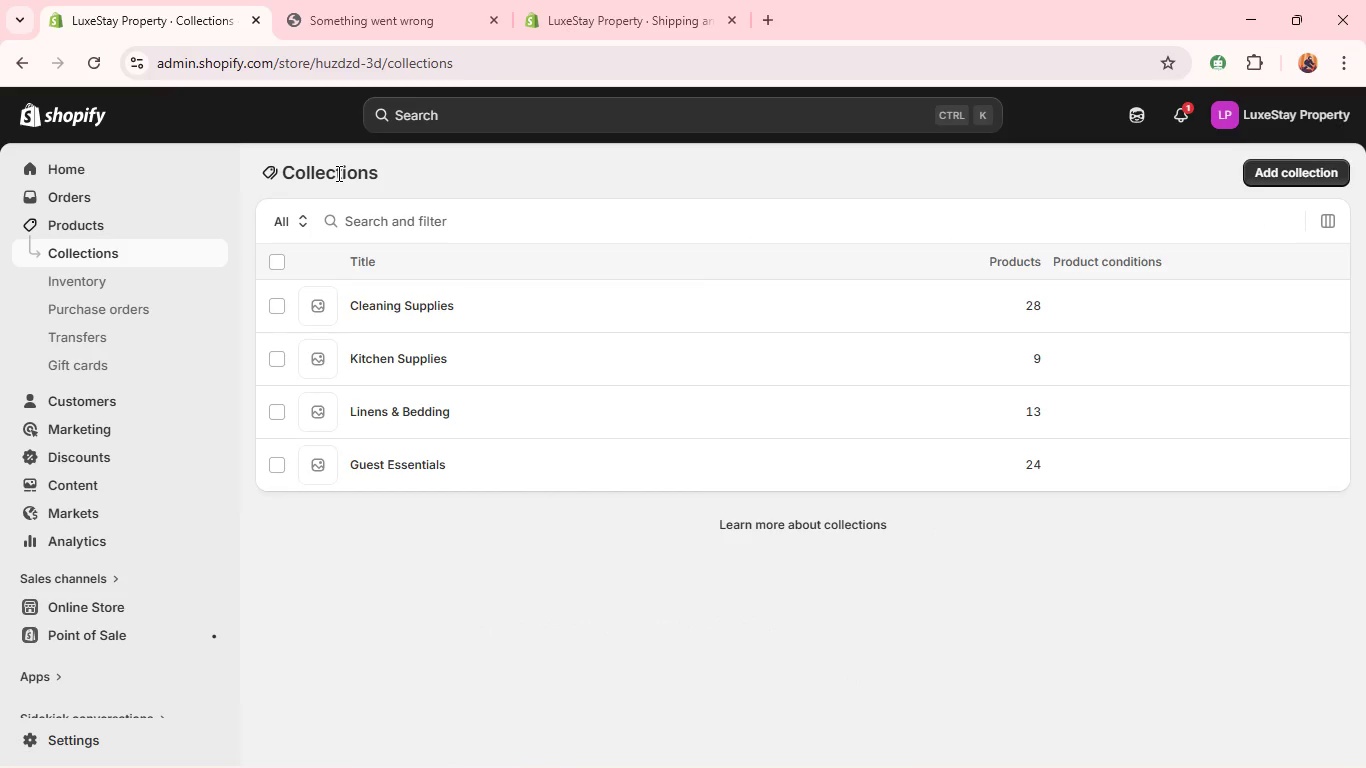 
left_click([1264, 175])
 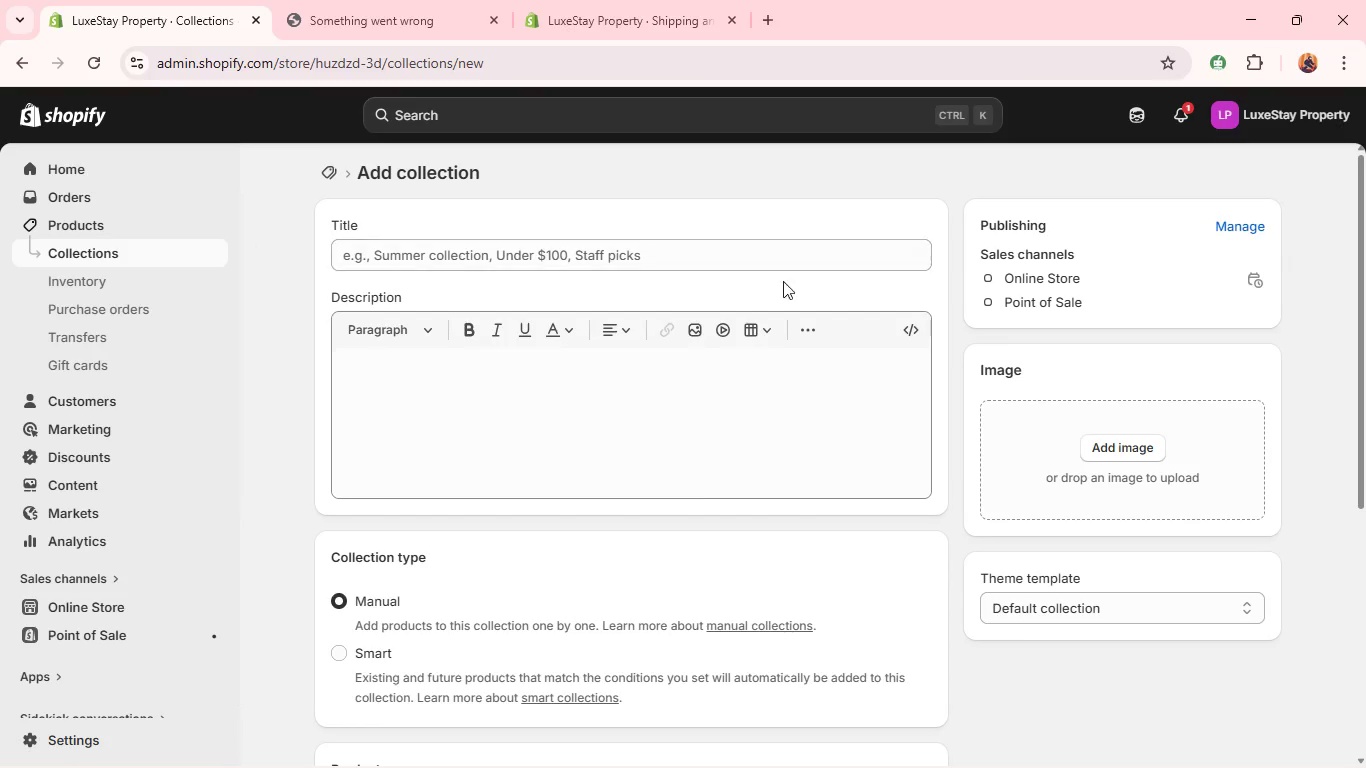 
left_click([706, 269])
 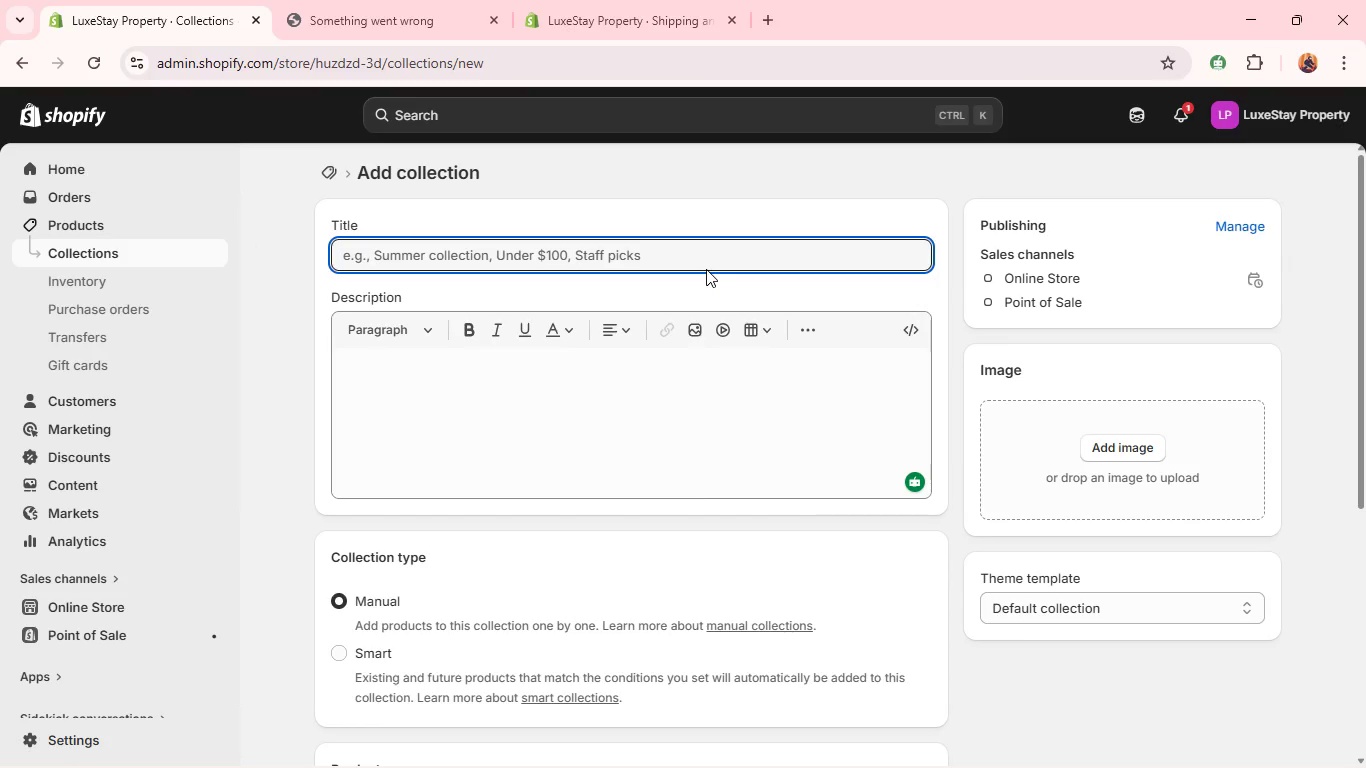 
type(Home Accessories )
 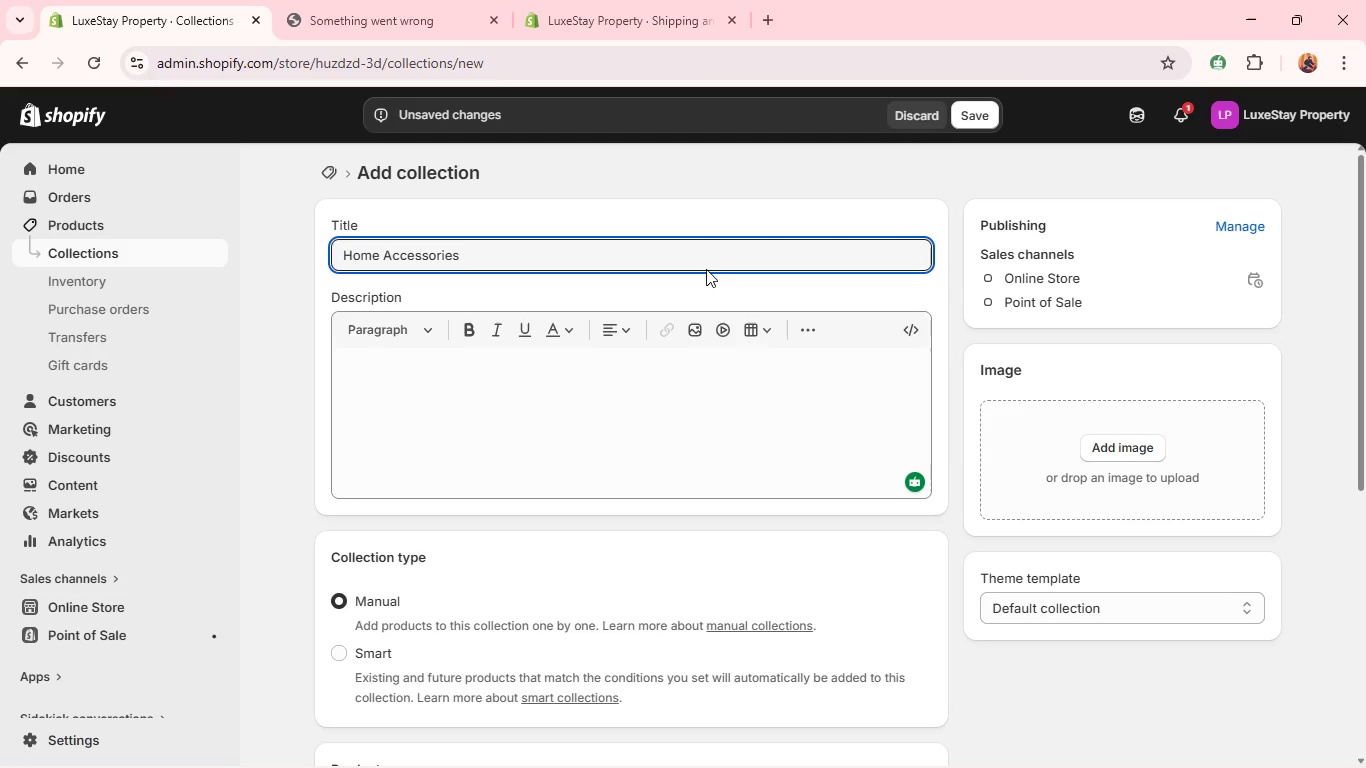 
key(Control+A)
 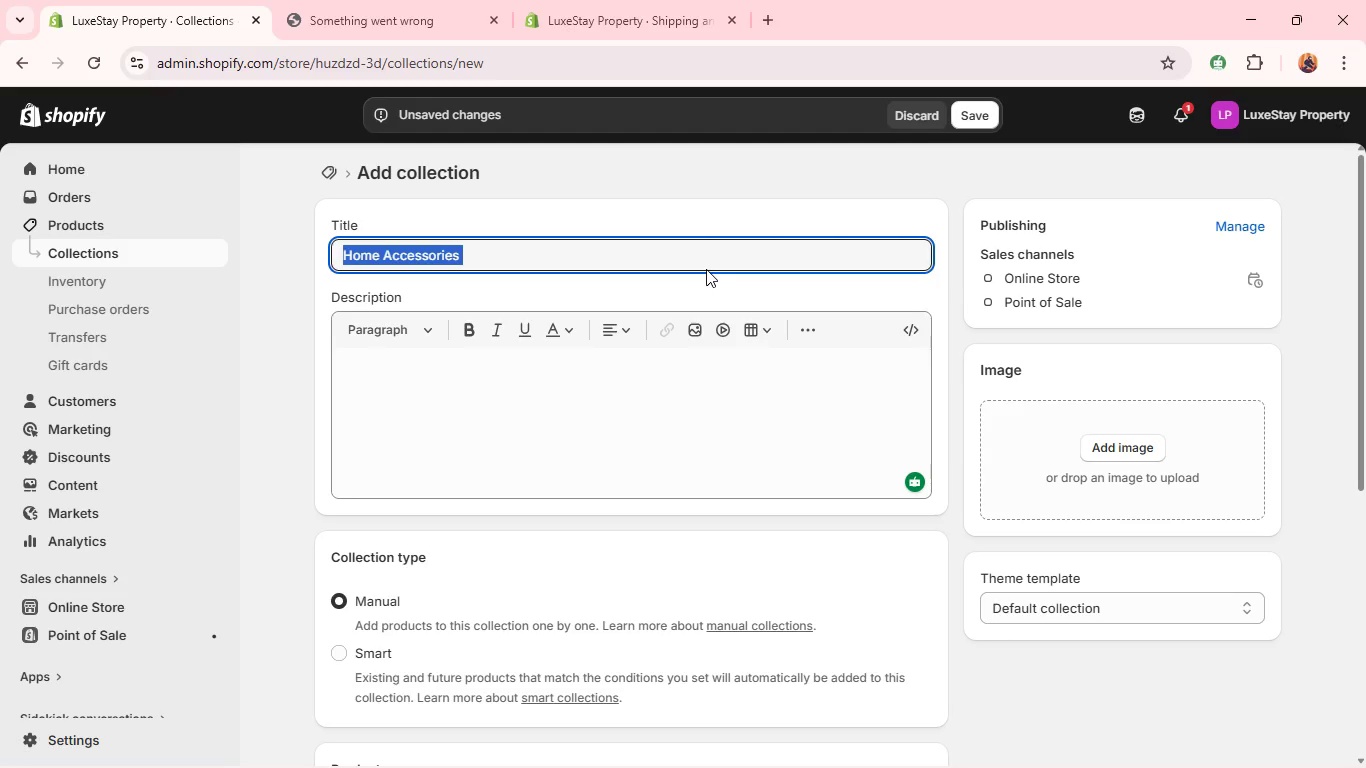 
key(Control+C)
 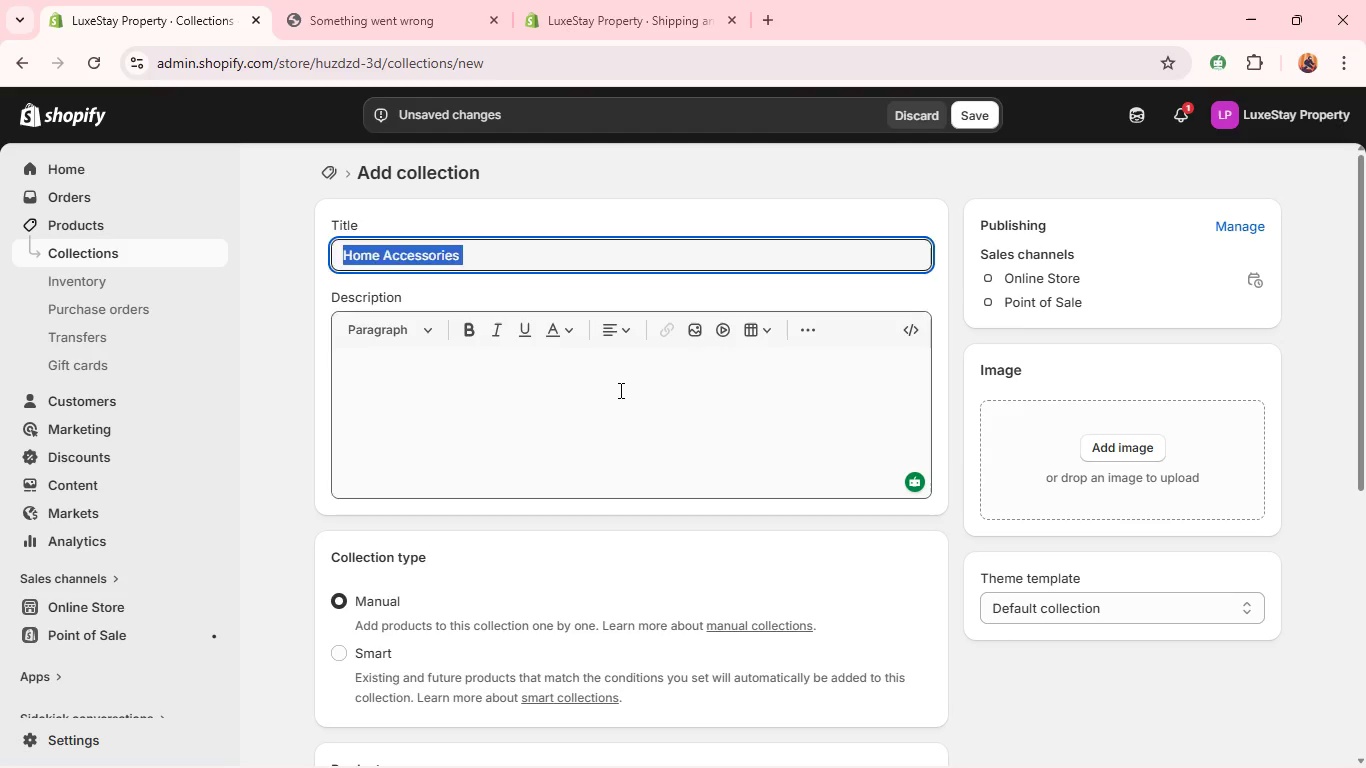 
left_click([619, 390])
 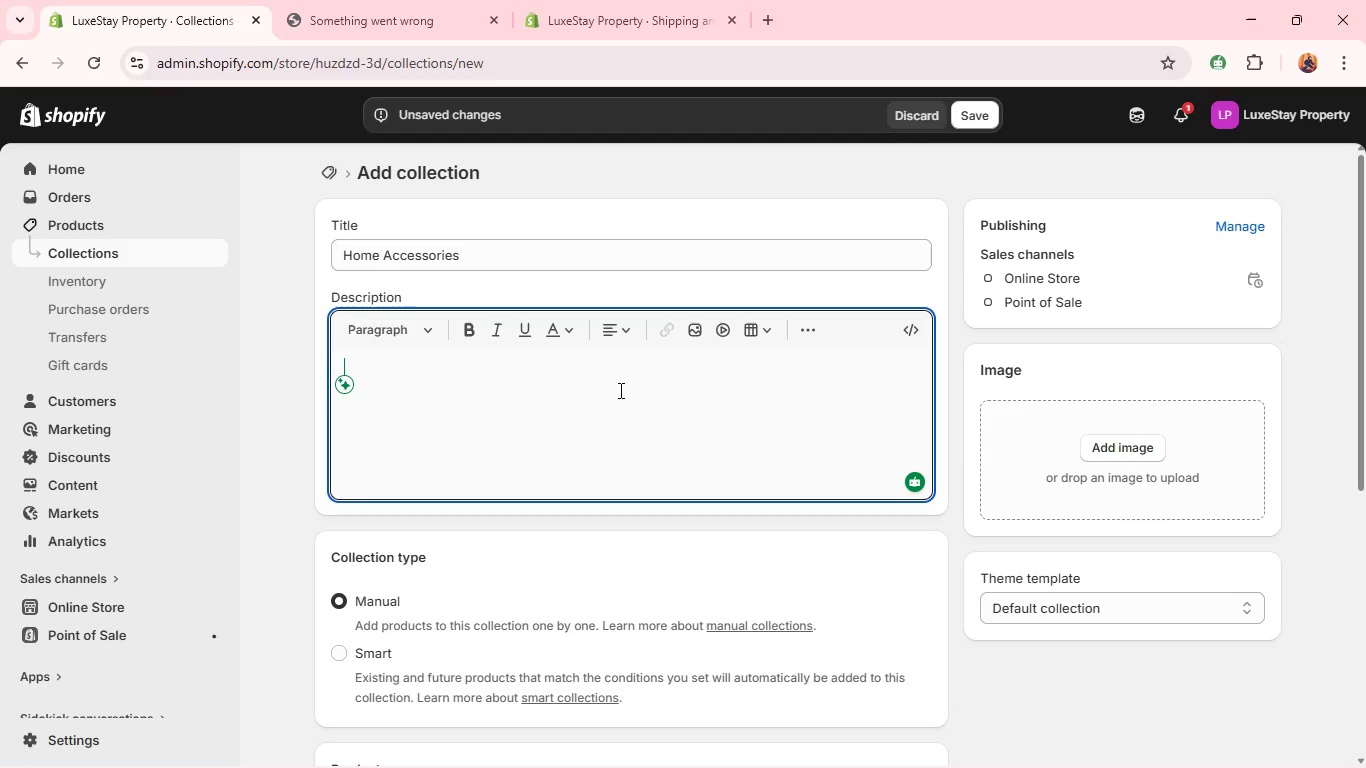 
key(Control+V)
 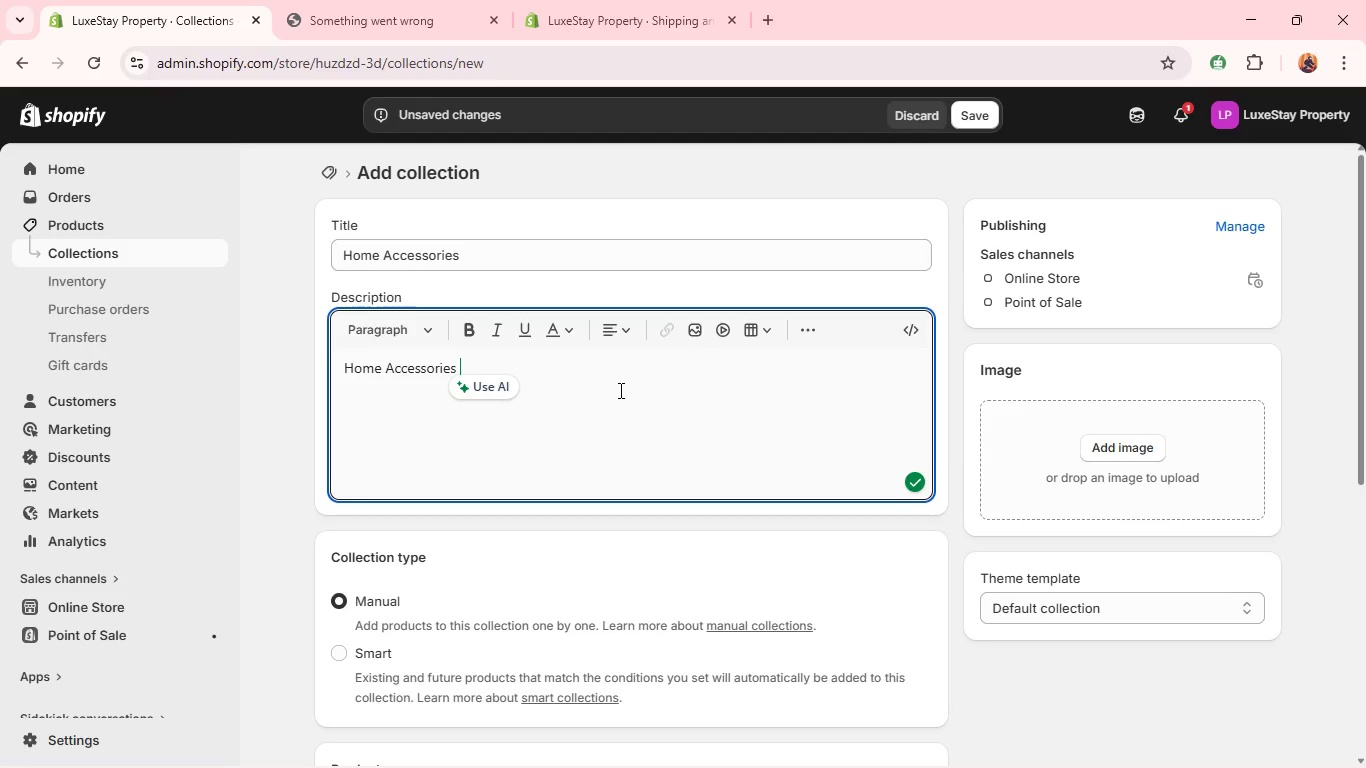 
key(Control+A)
 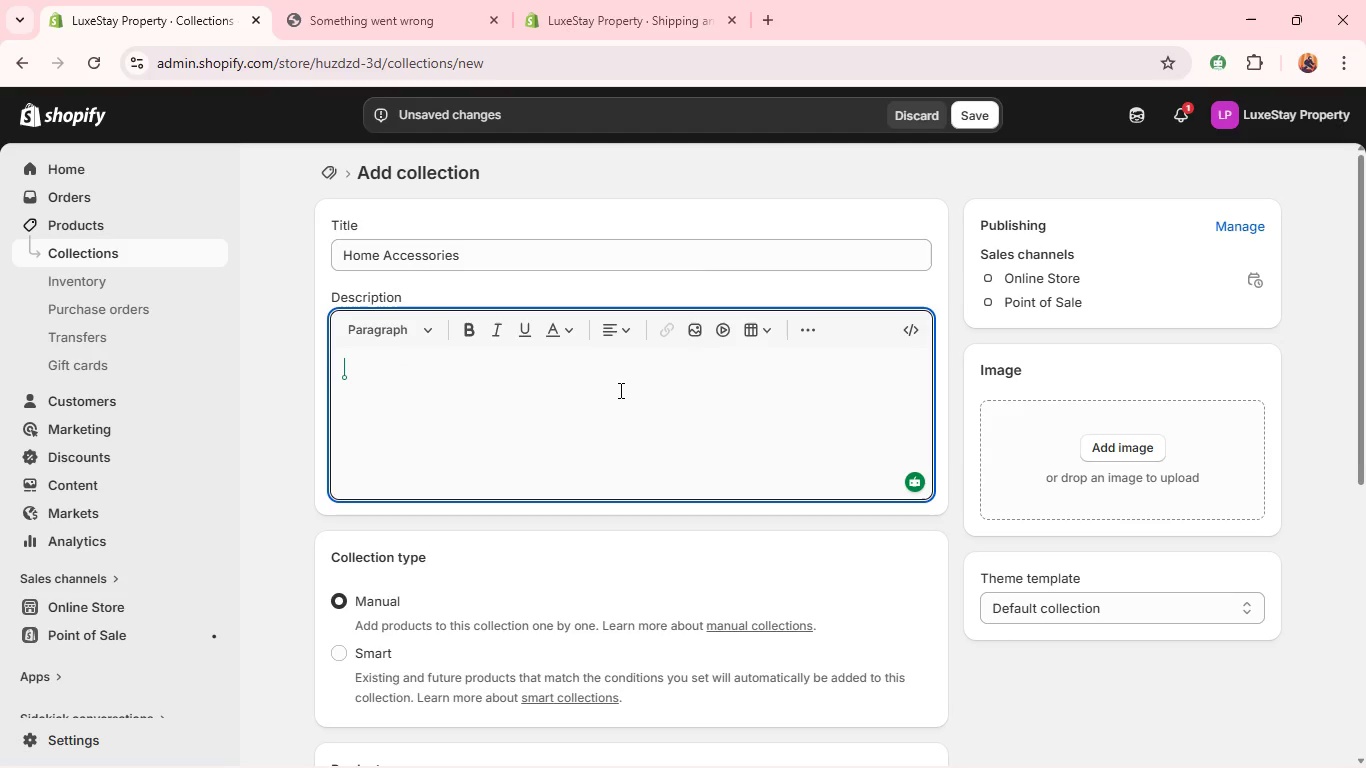 
key(Backspace)
 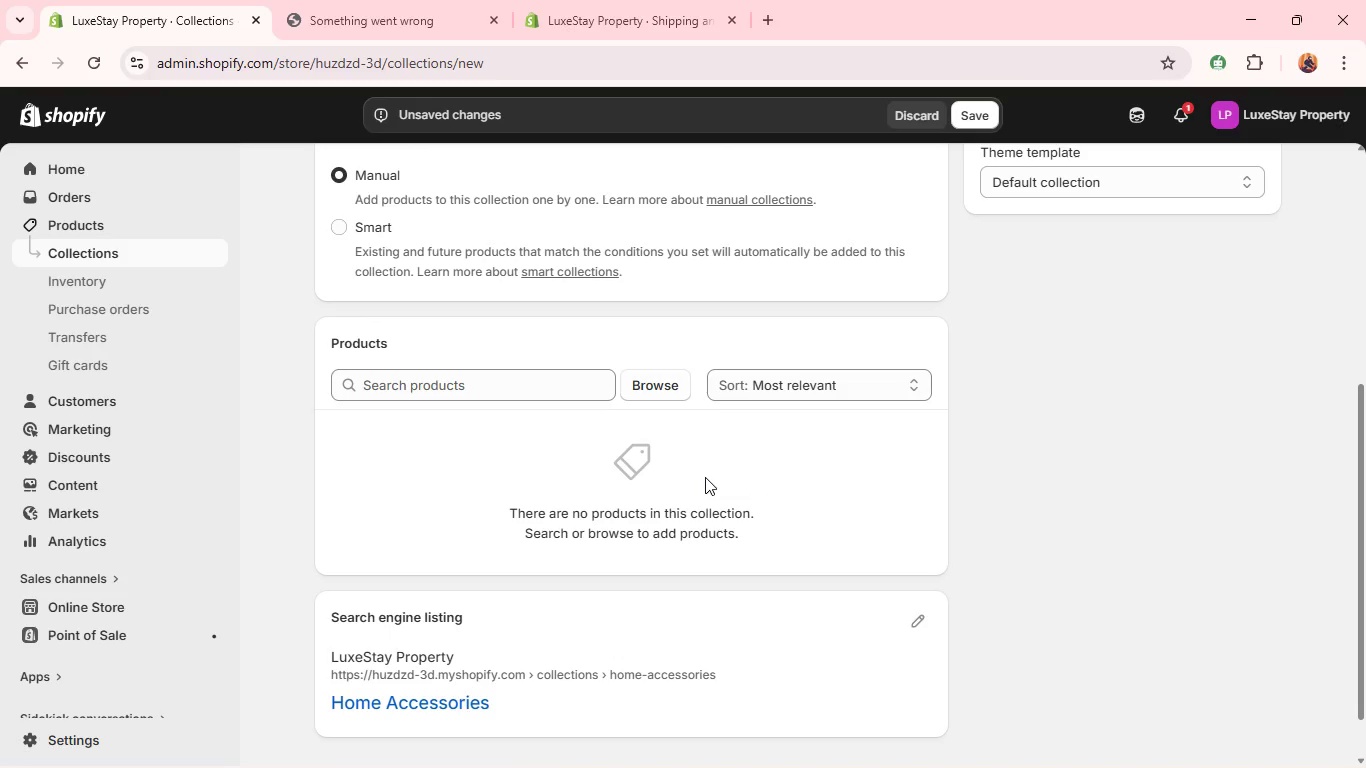 
left_click([667, 380])
 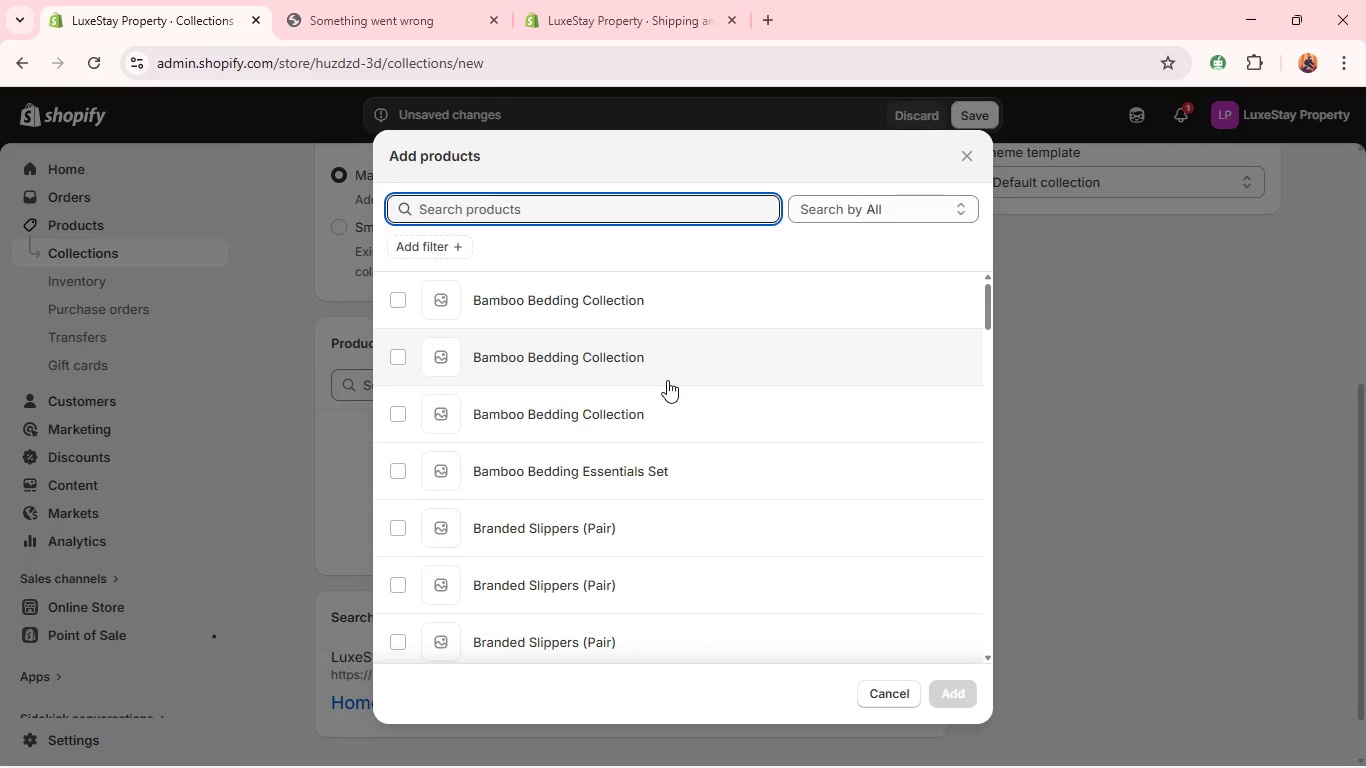 
type(doorm)
 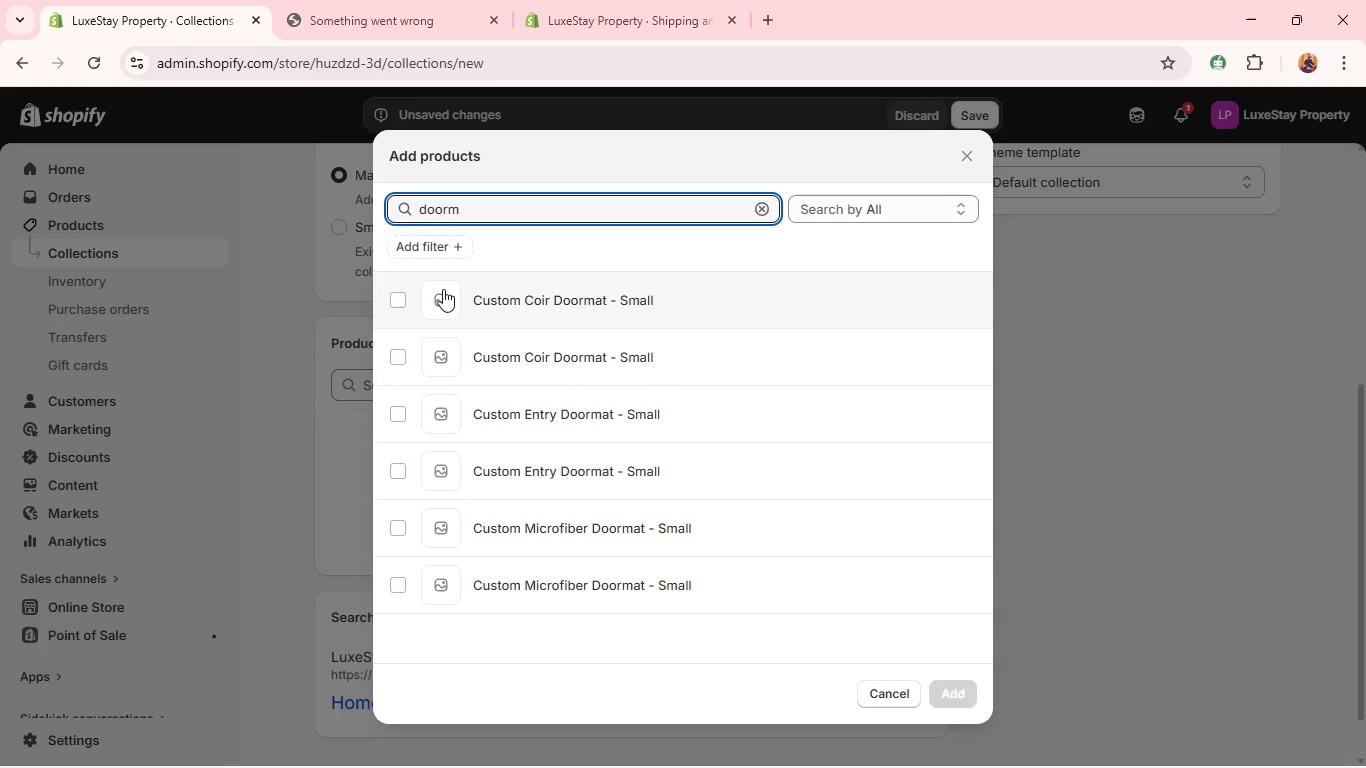 
wait(5.2)
 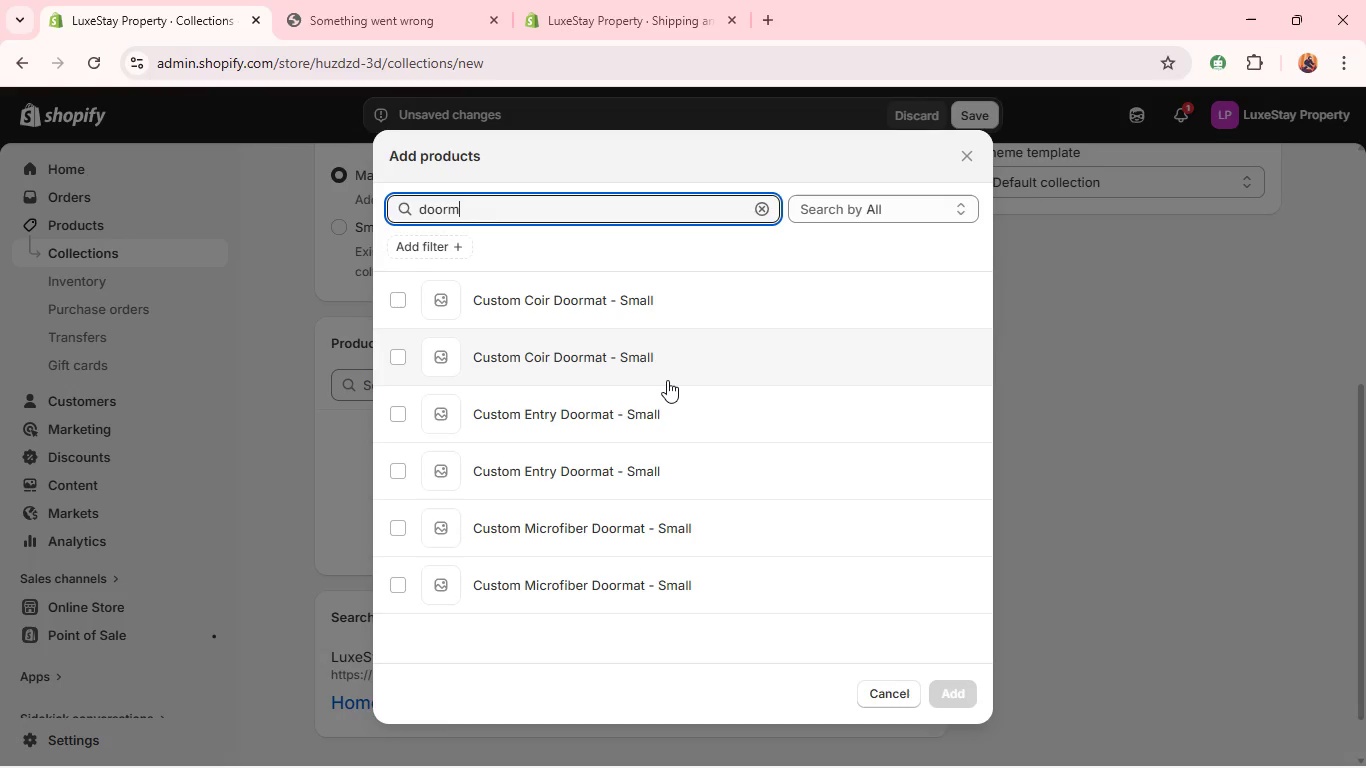 
left_click([405, 295])
 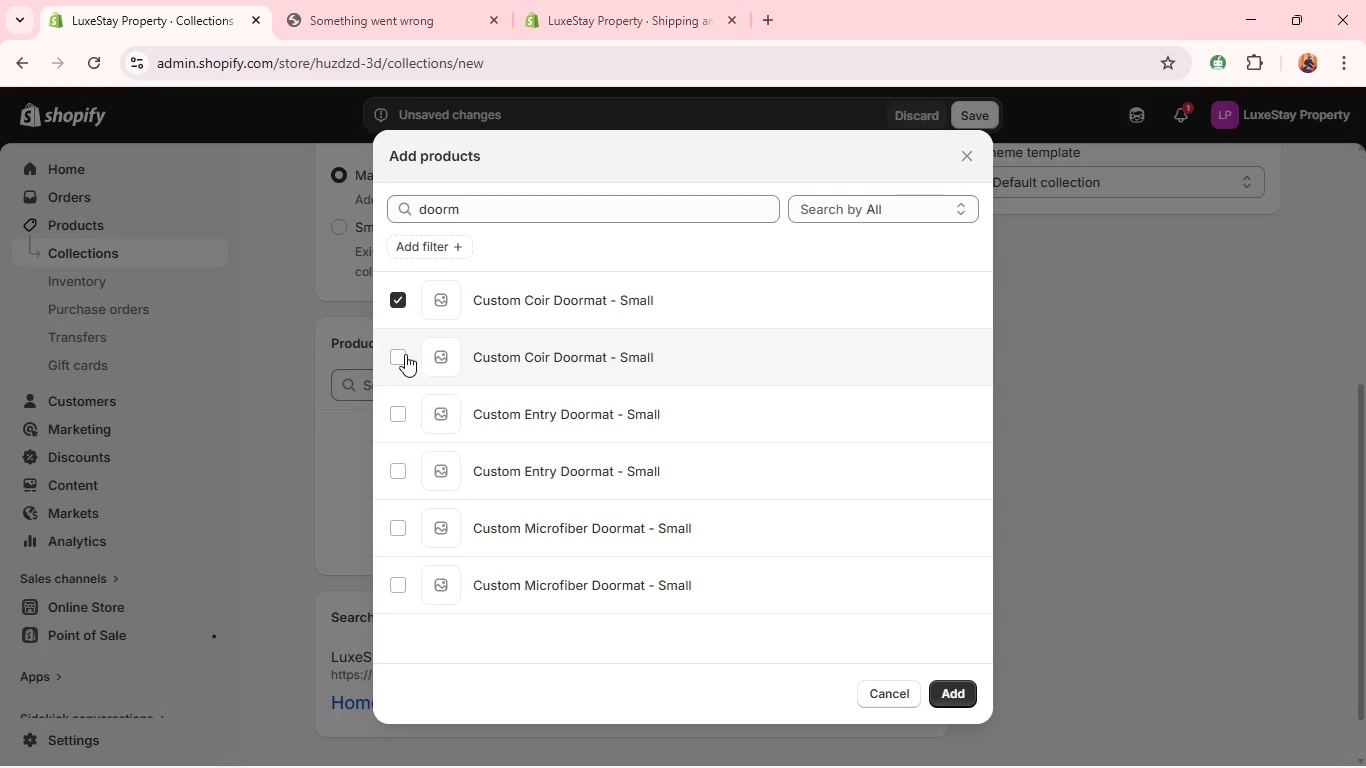 
left_click([405, 354])
 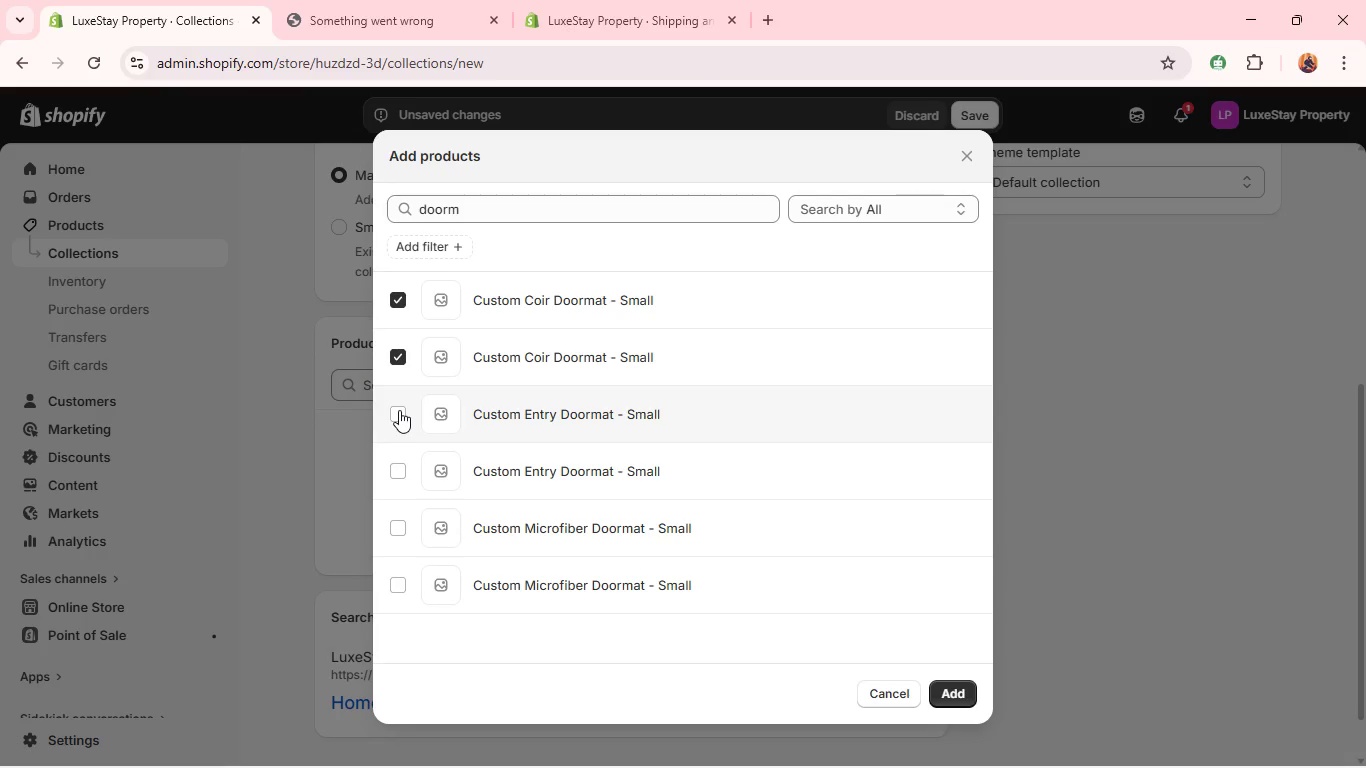 
left_click_drag(start_coordinate=[399, 410], to_coordinate=[396, 461])
 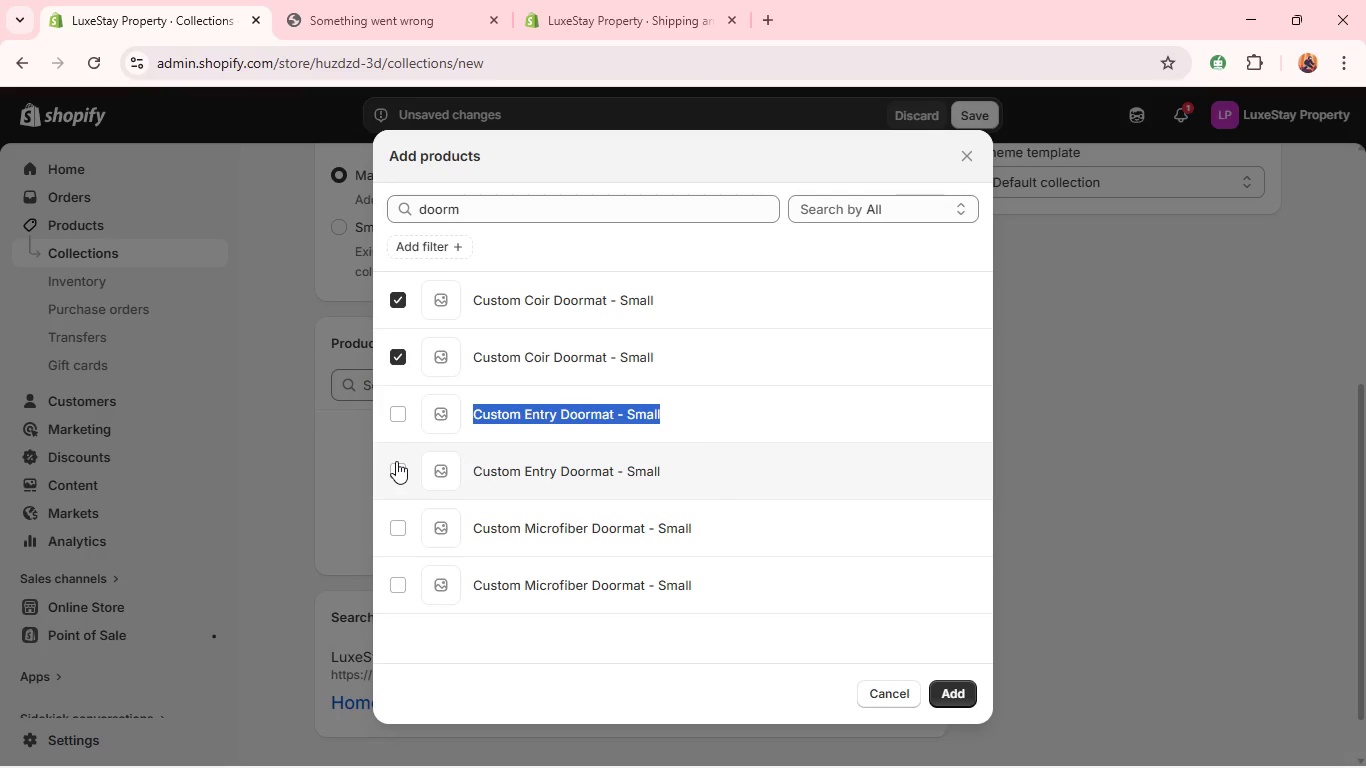 
left_click([396, 461])
 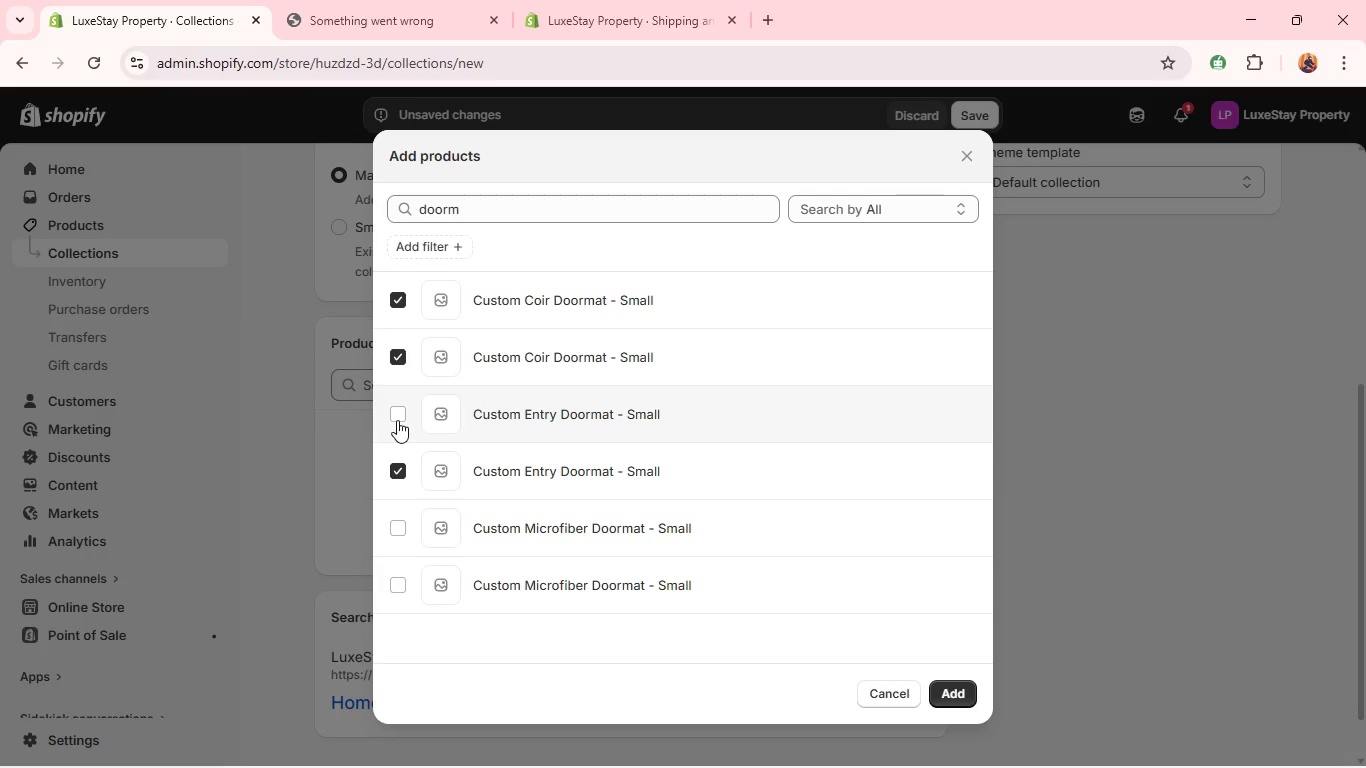 
left_click([397, 420])
 